 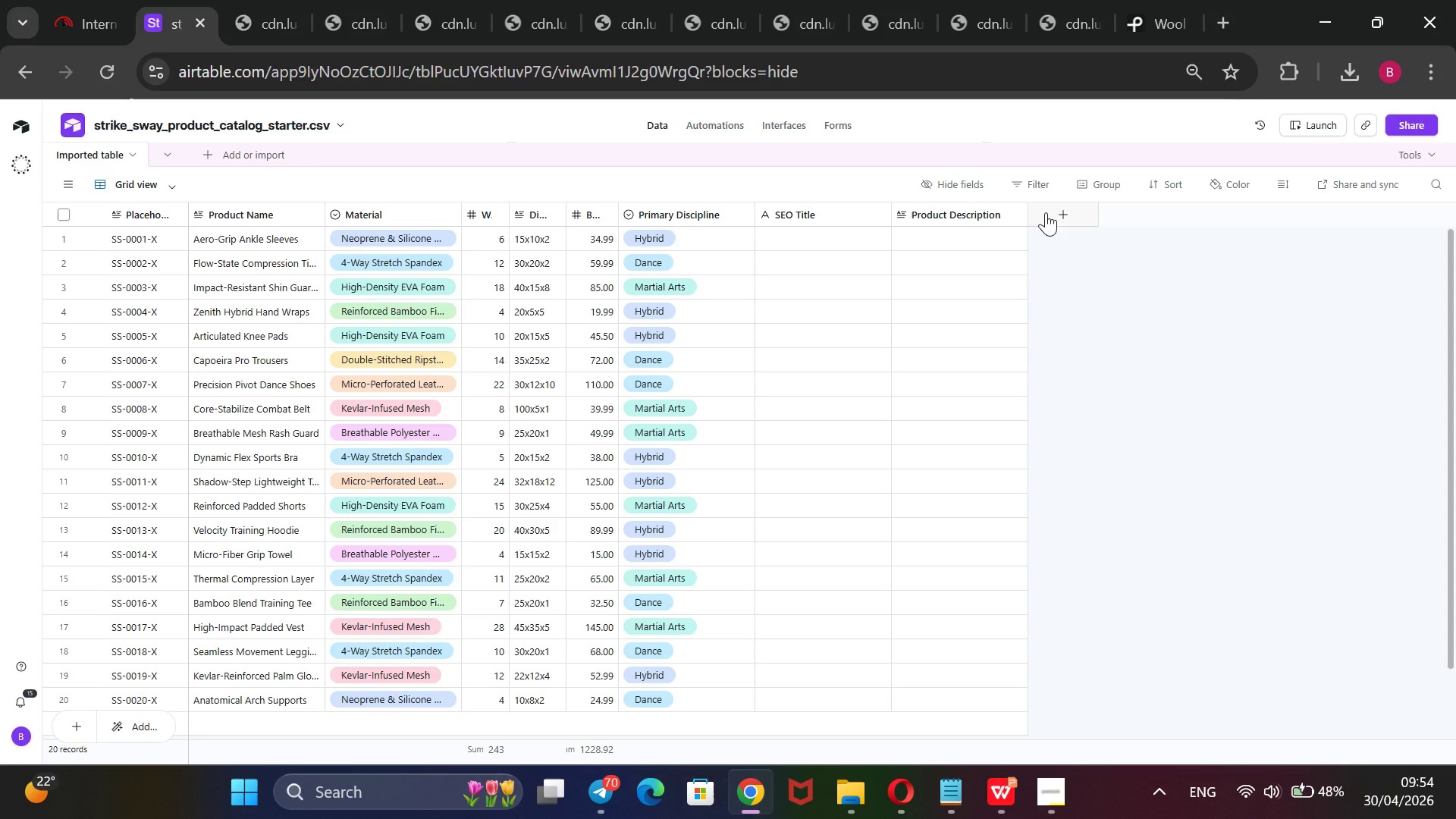 
mouse_move([1108, 592])
 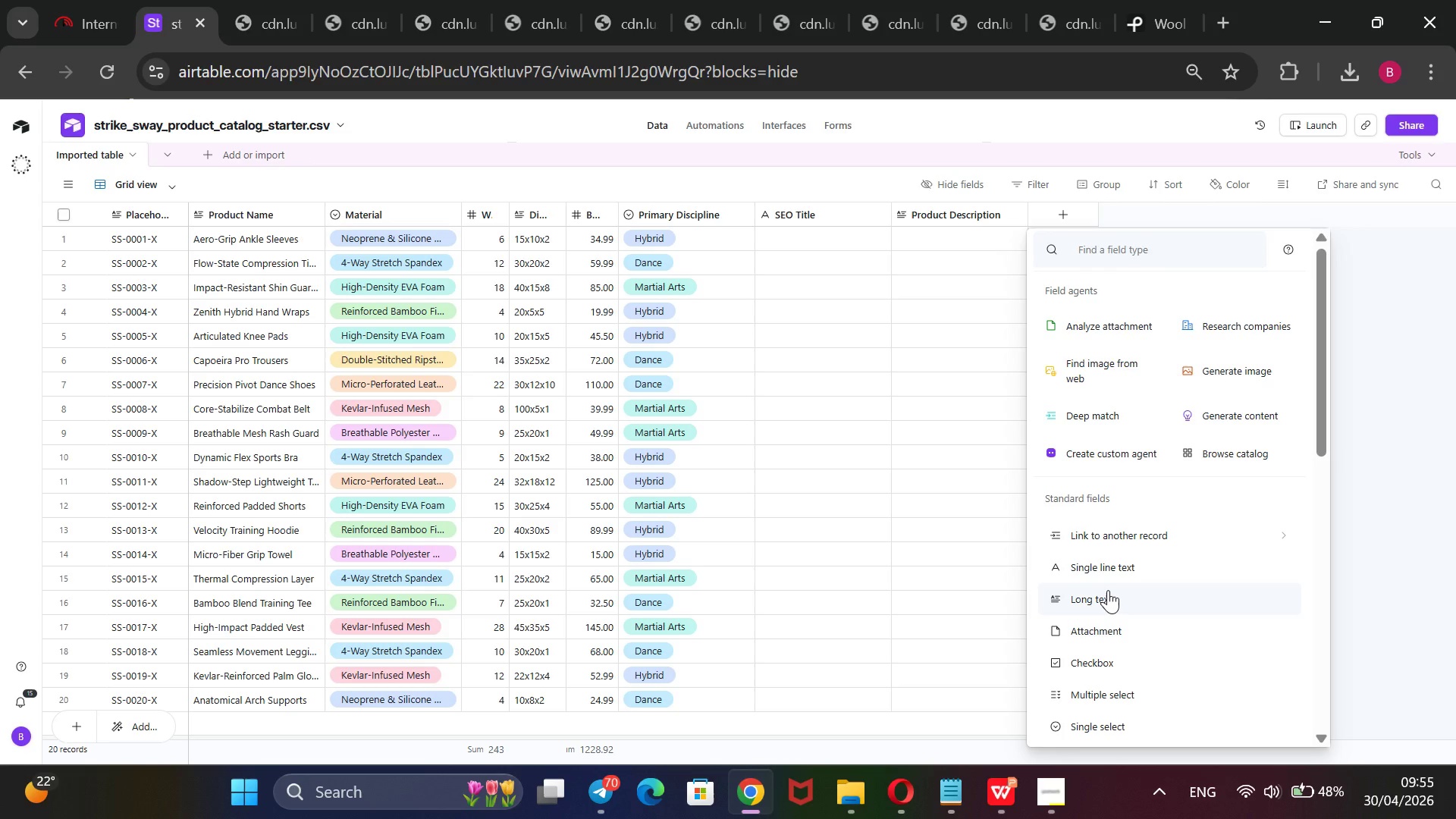 
left_click([1108, 590])
 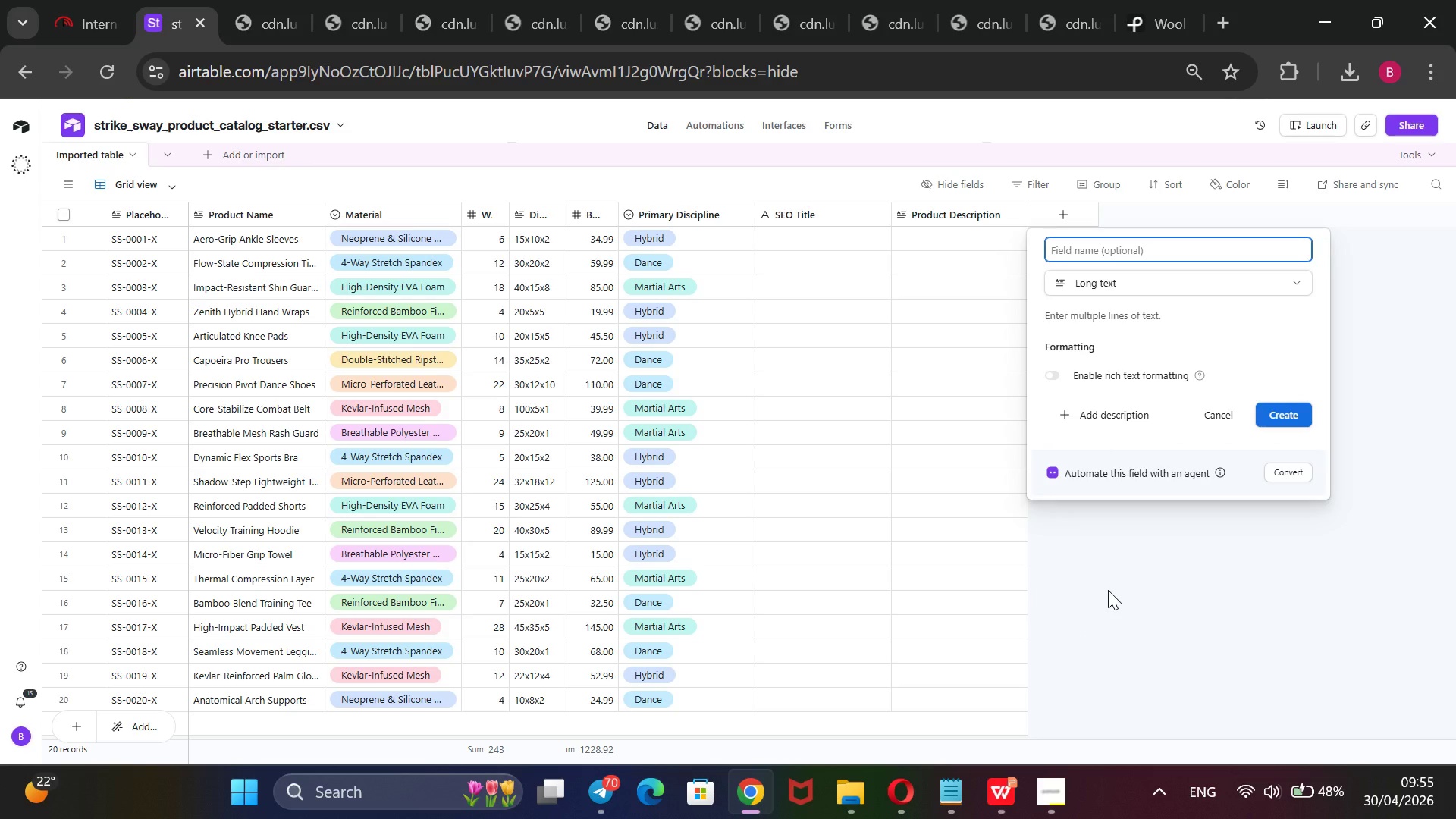 
type(SEO Metadescription)
 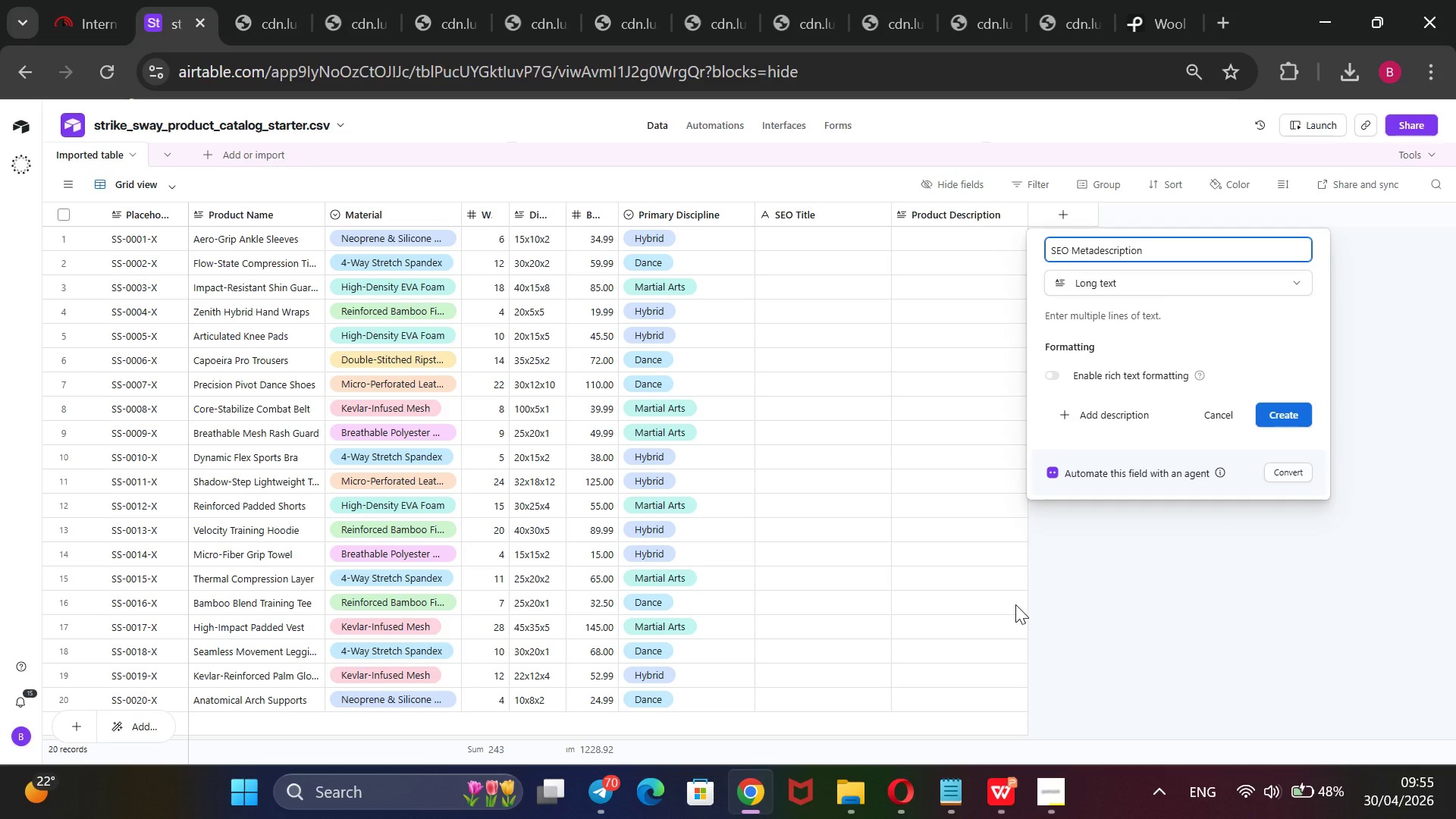 
key(Enter)
 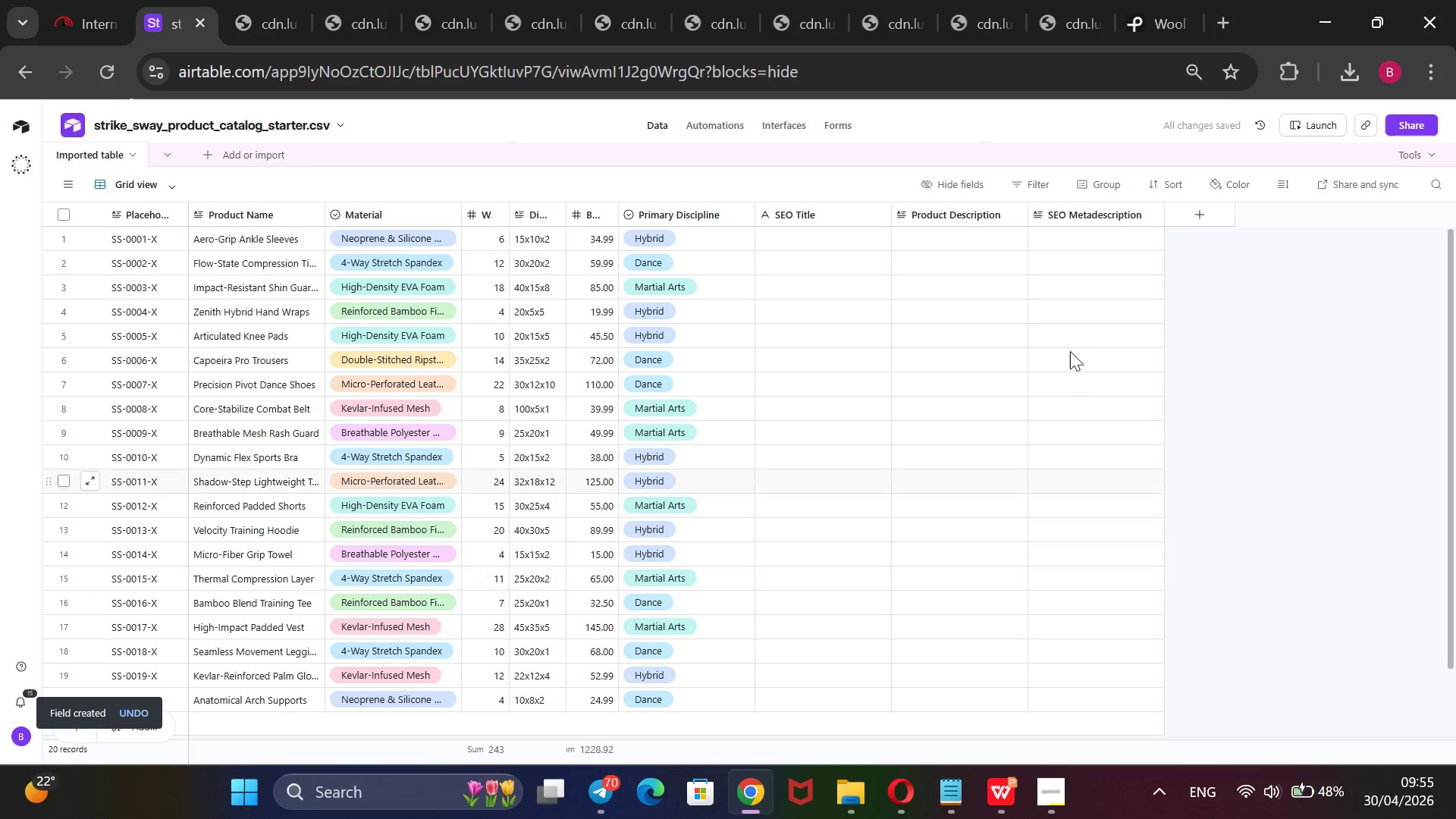 
wait(6.33)
 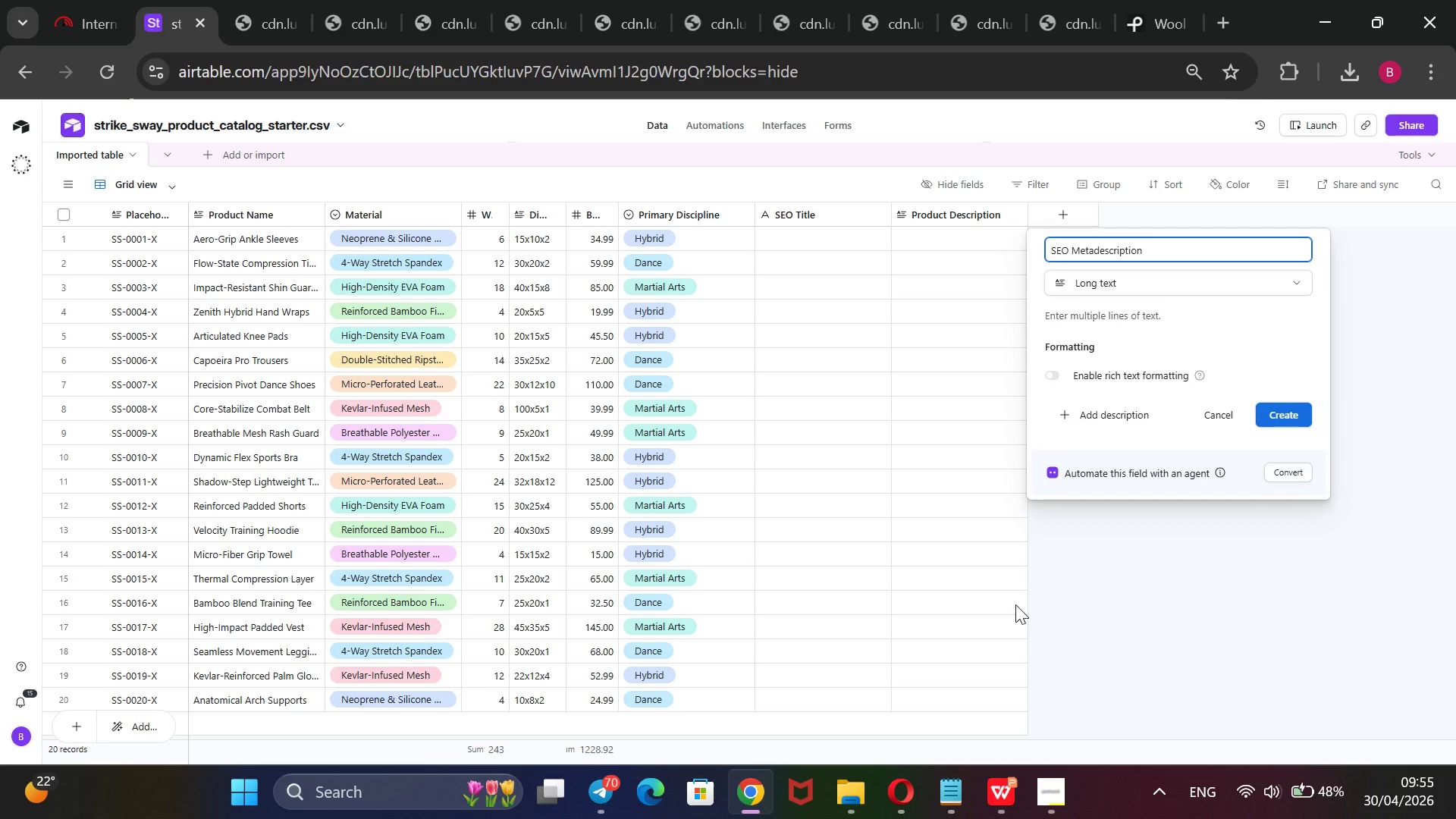 
right_click([1072, 218])
 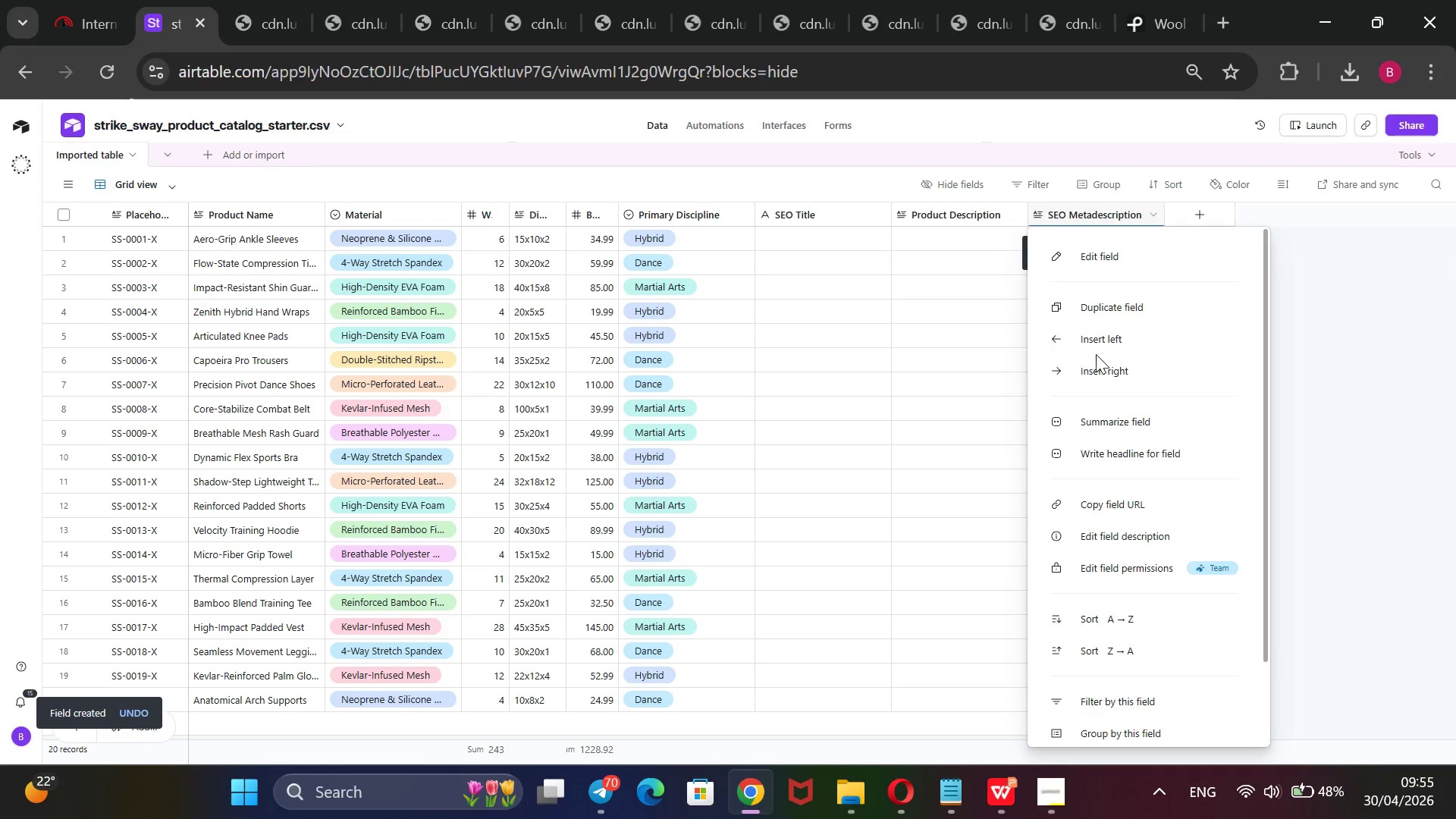 
wait(5.98)
 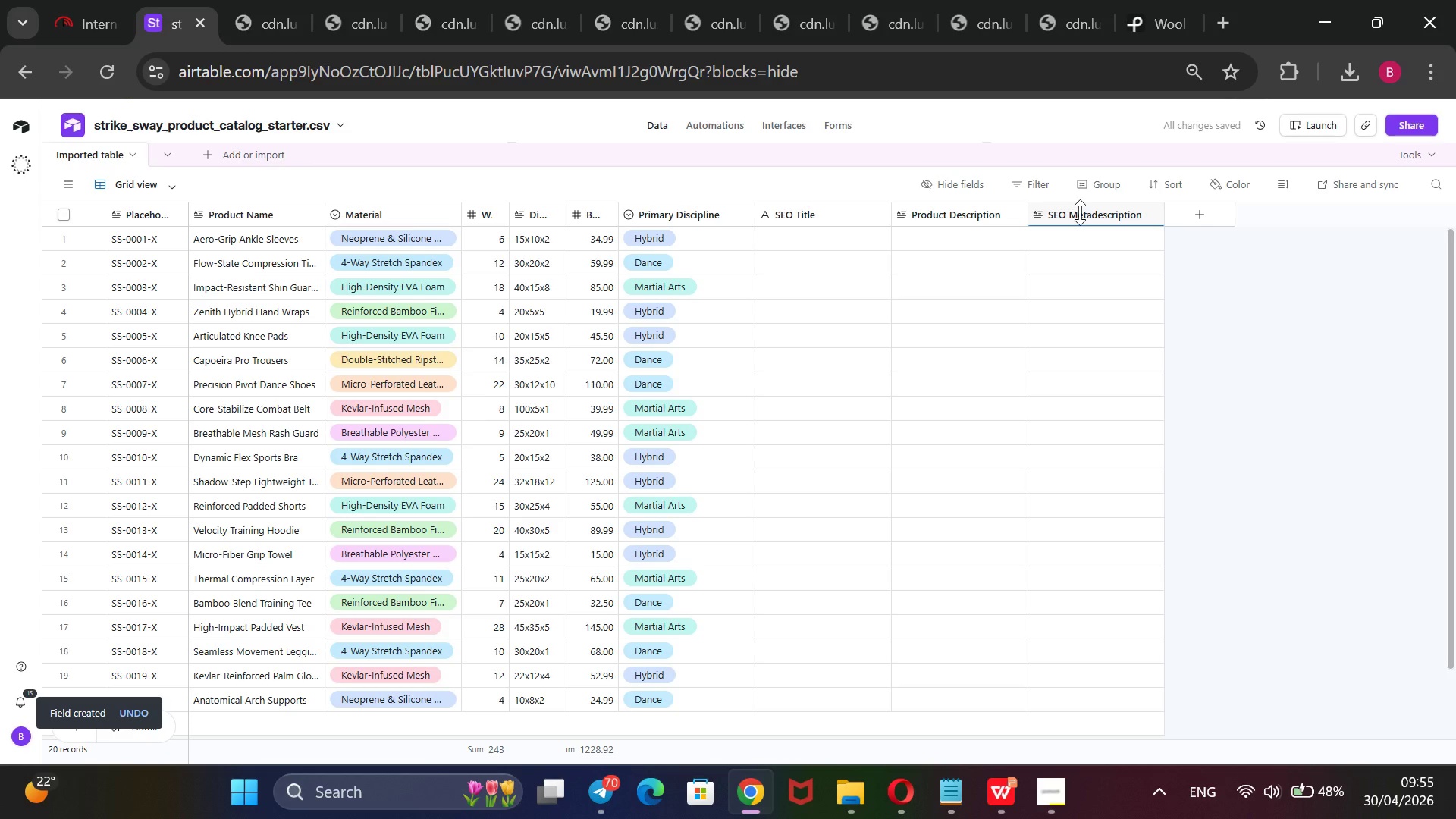 
left_click([1080, 250])
 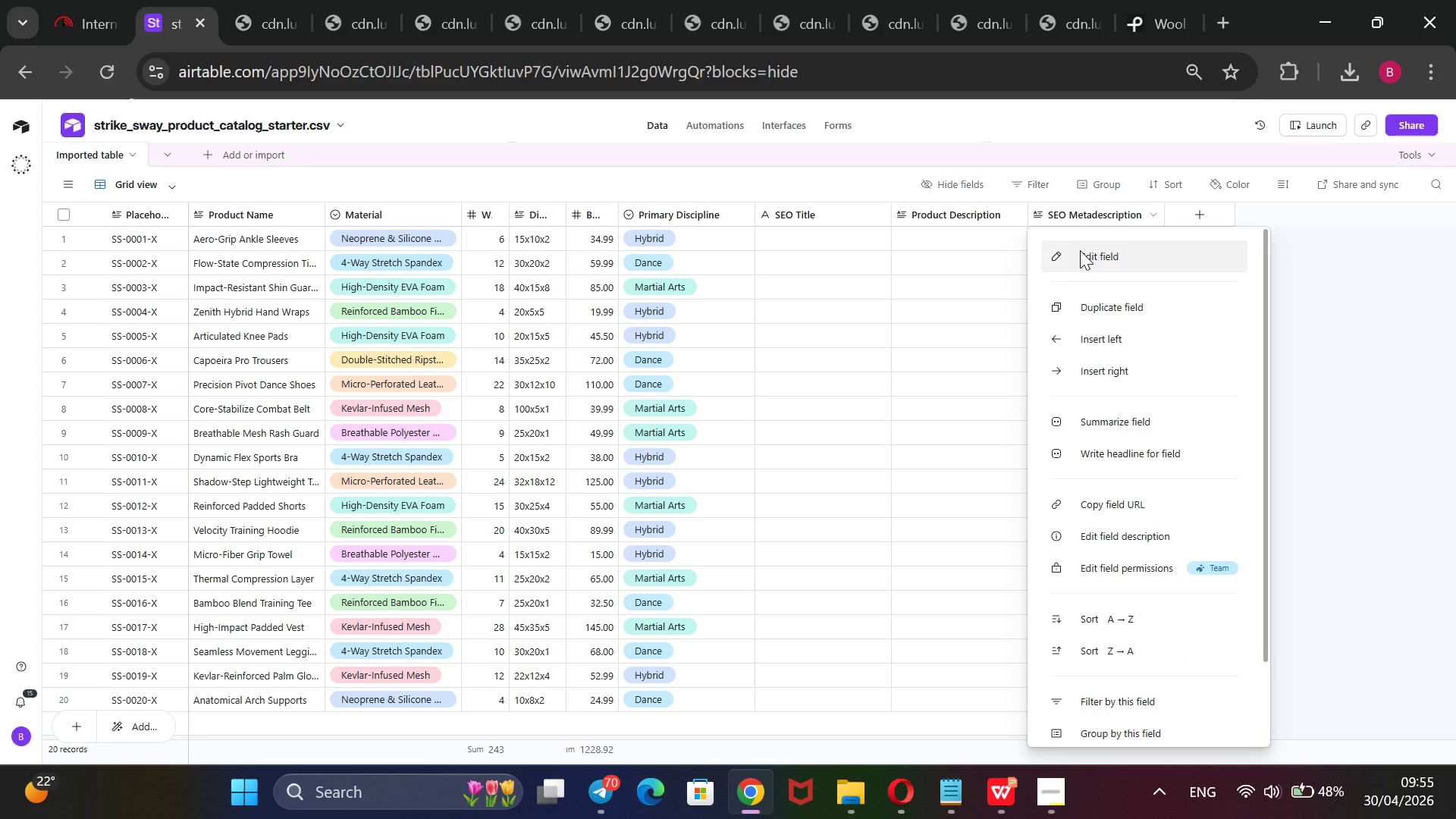 
wait(9.75)
 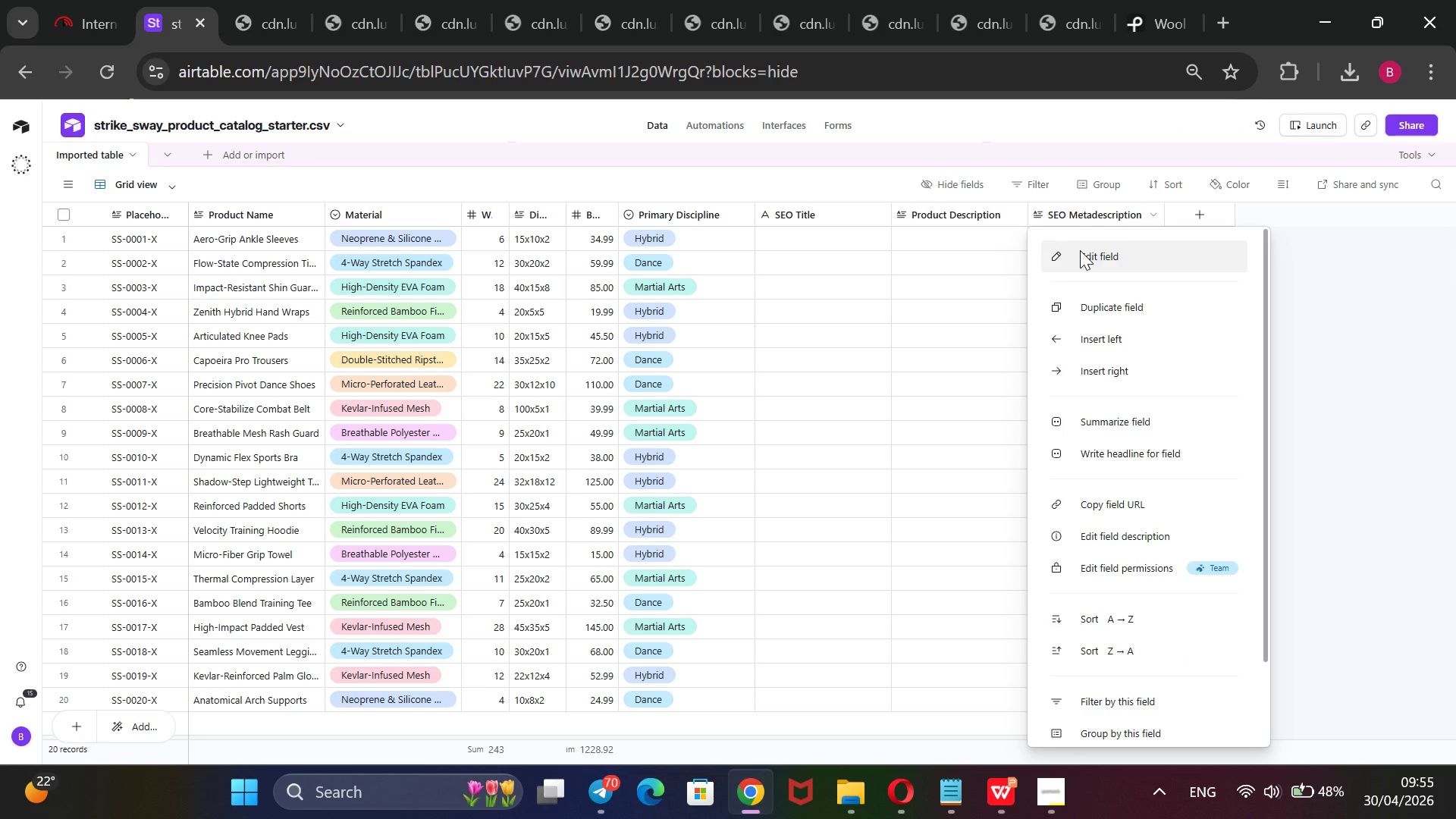 
left_click([1089, 259])
 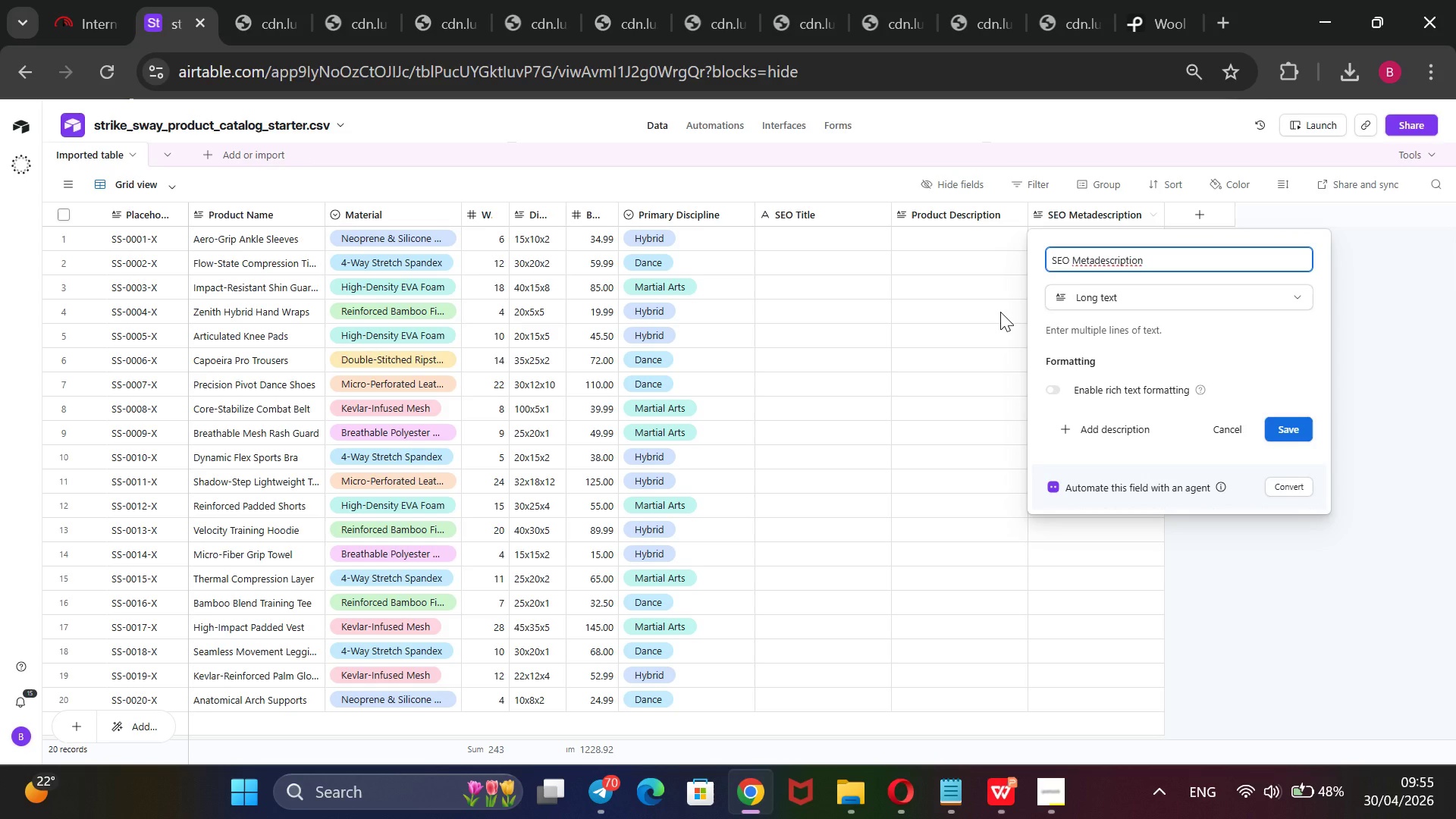 
key(ArrowRight)
 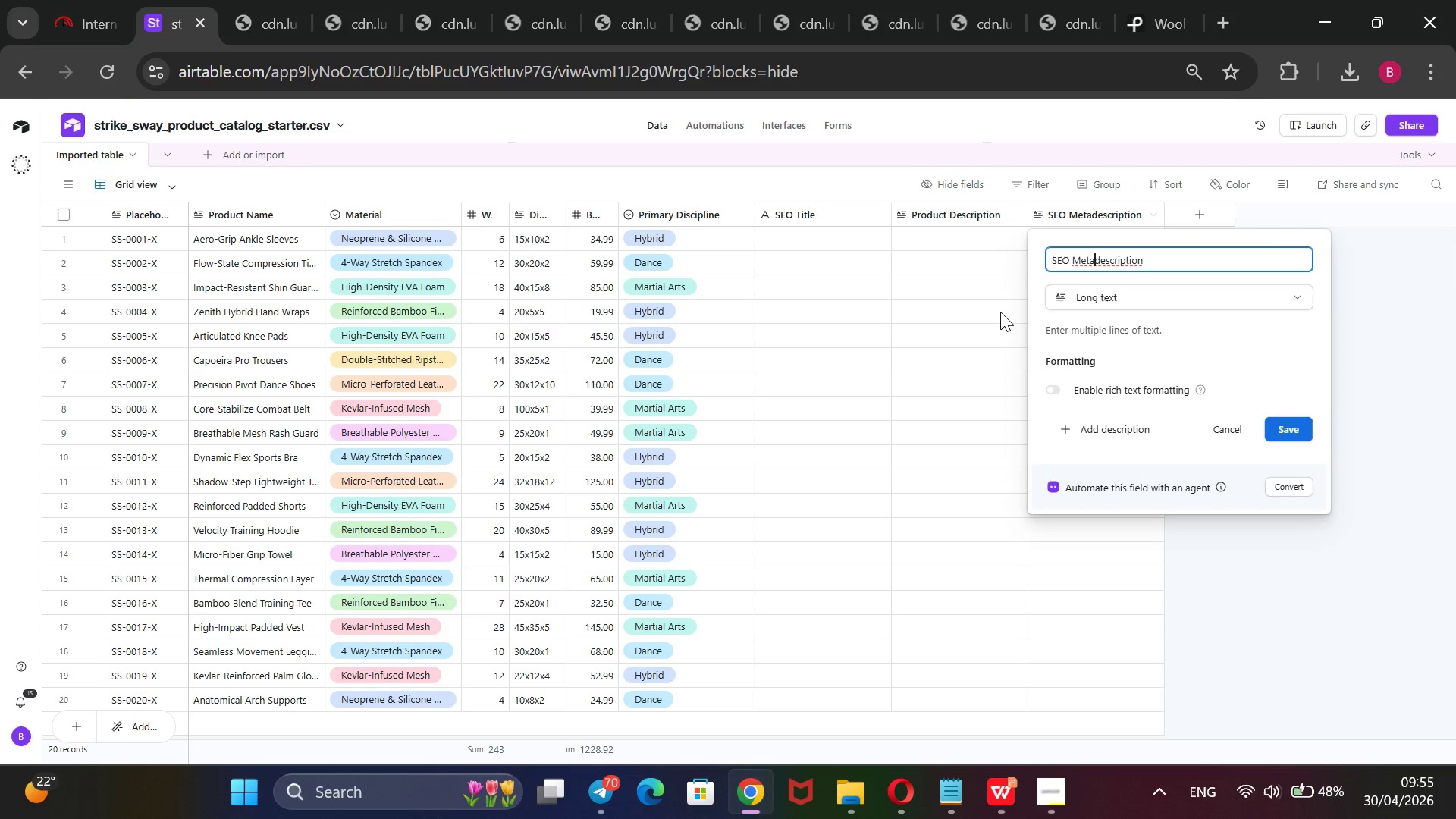 
key(Space)
 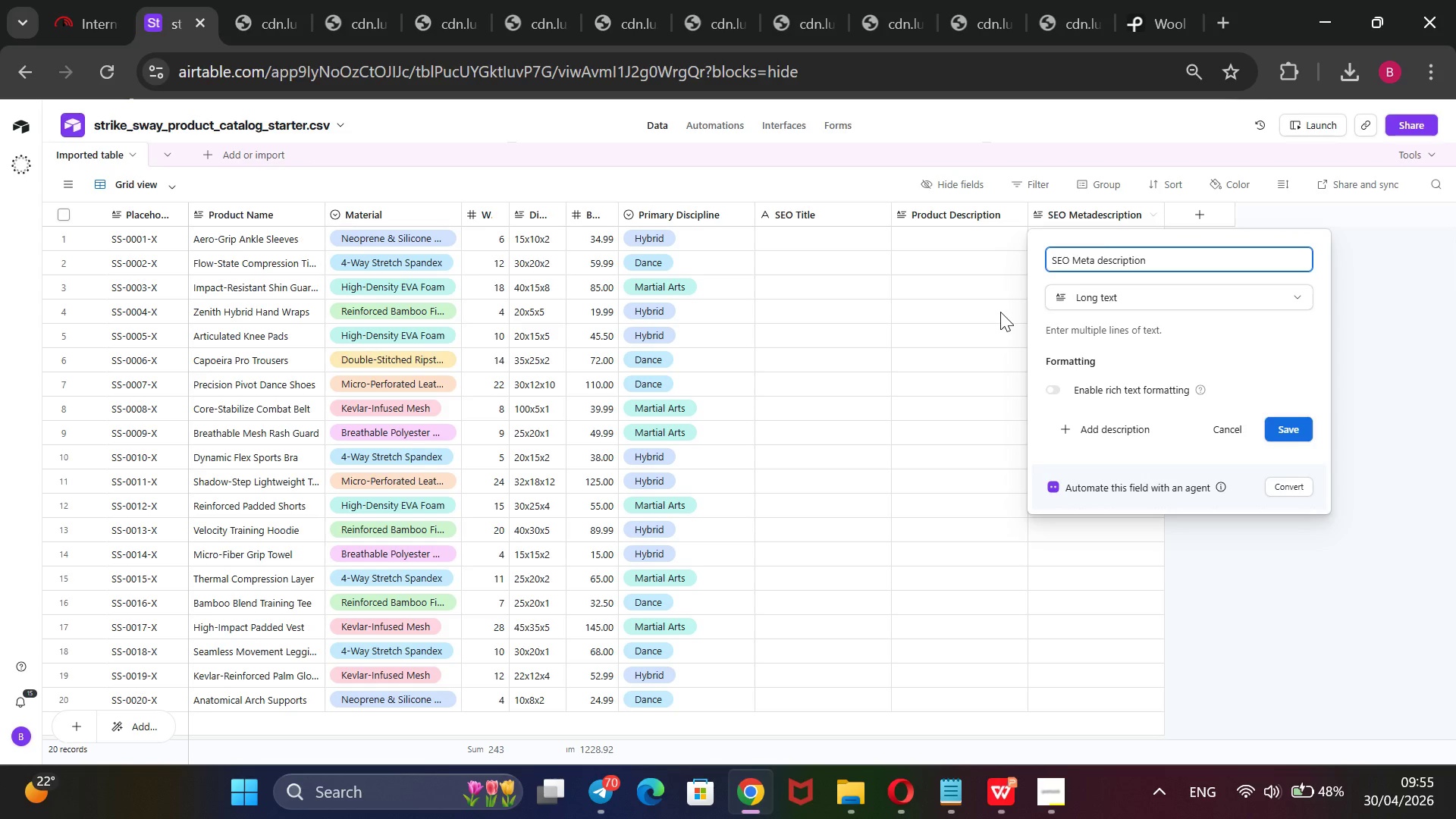 
key(ArrowRight)
 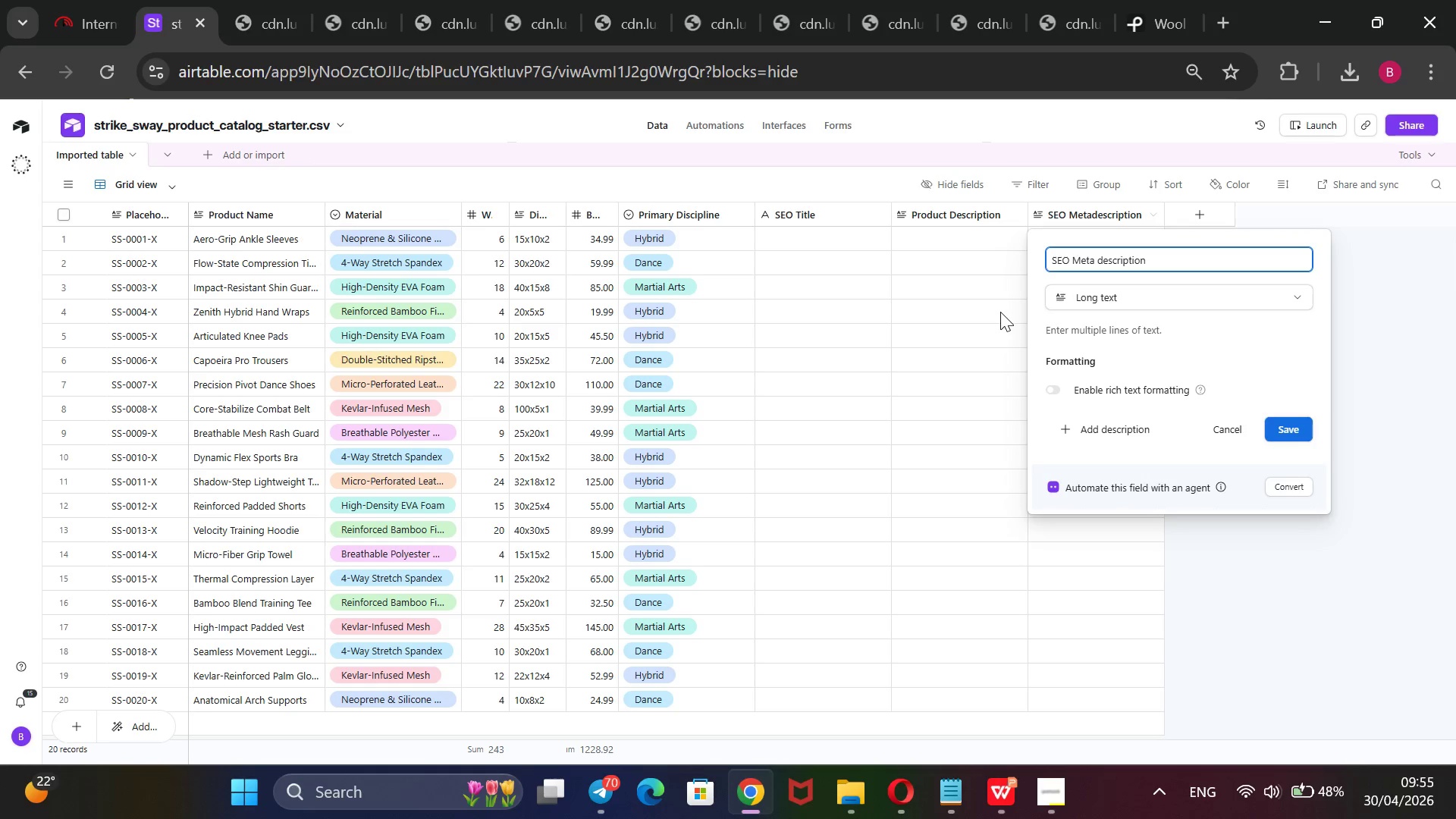 
key(Backspace)
 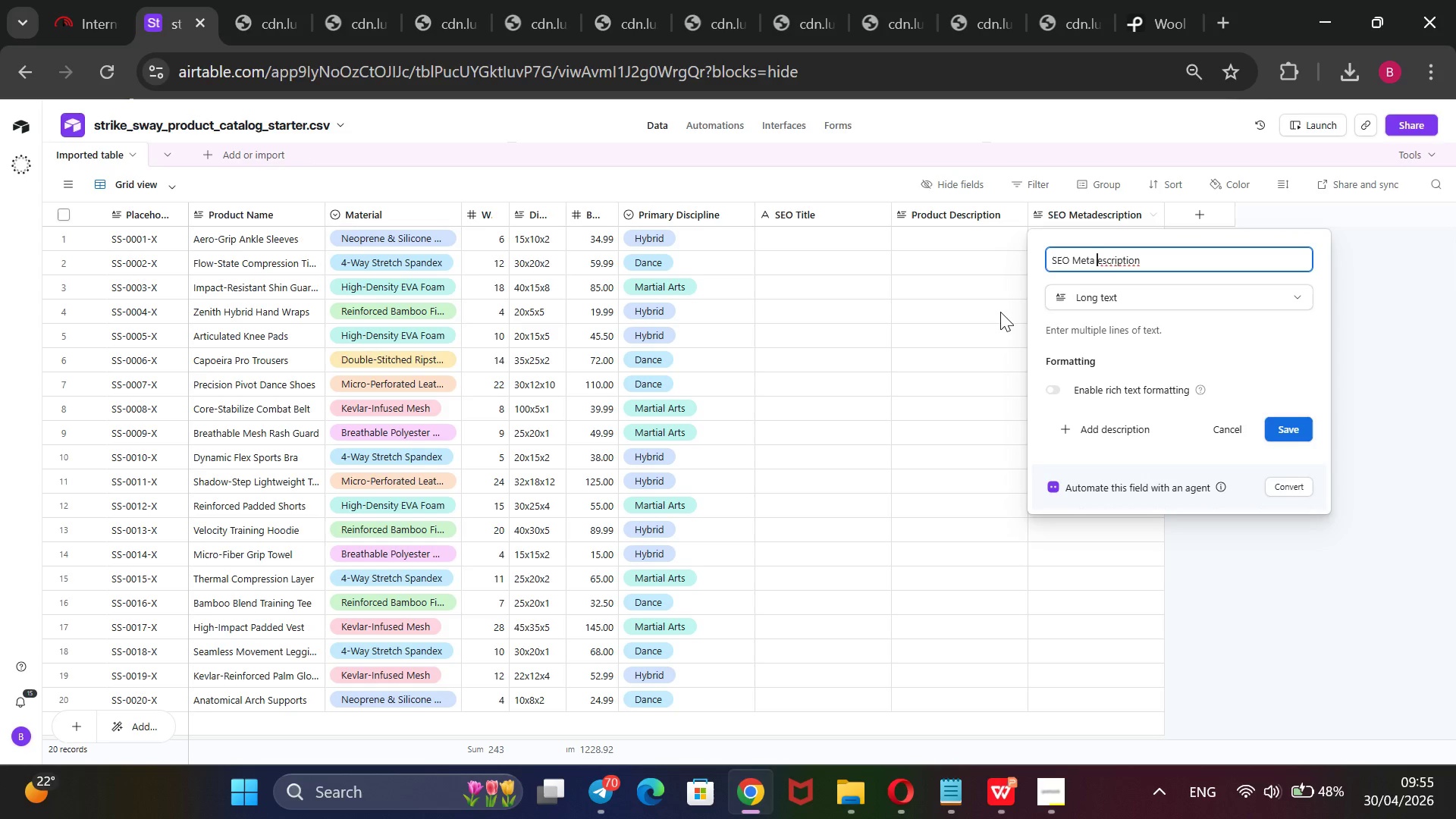 
key(CapsLock)
 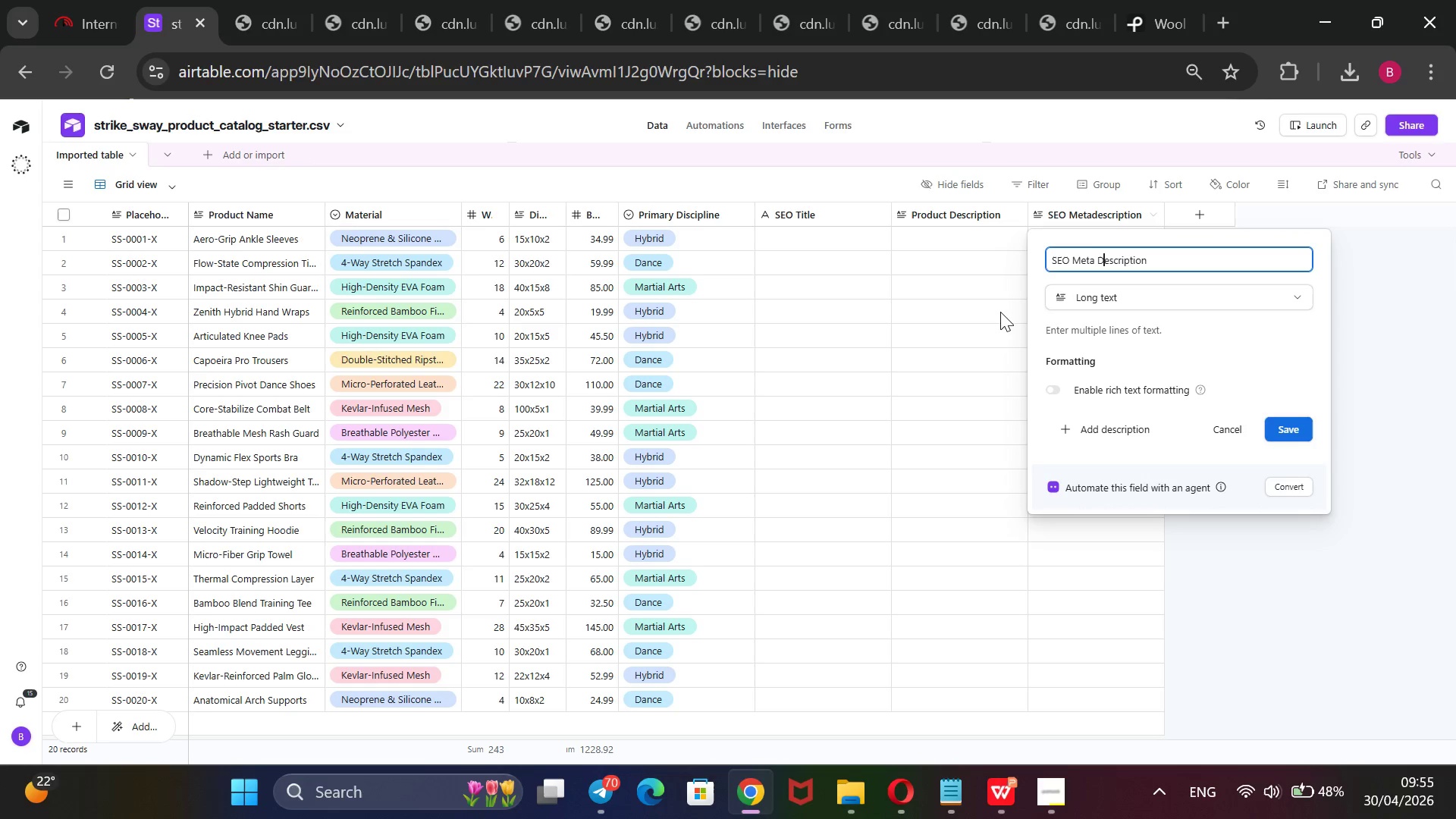 
key(D)
 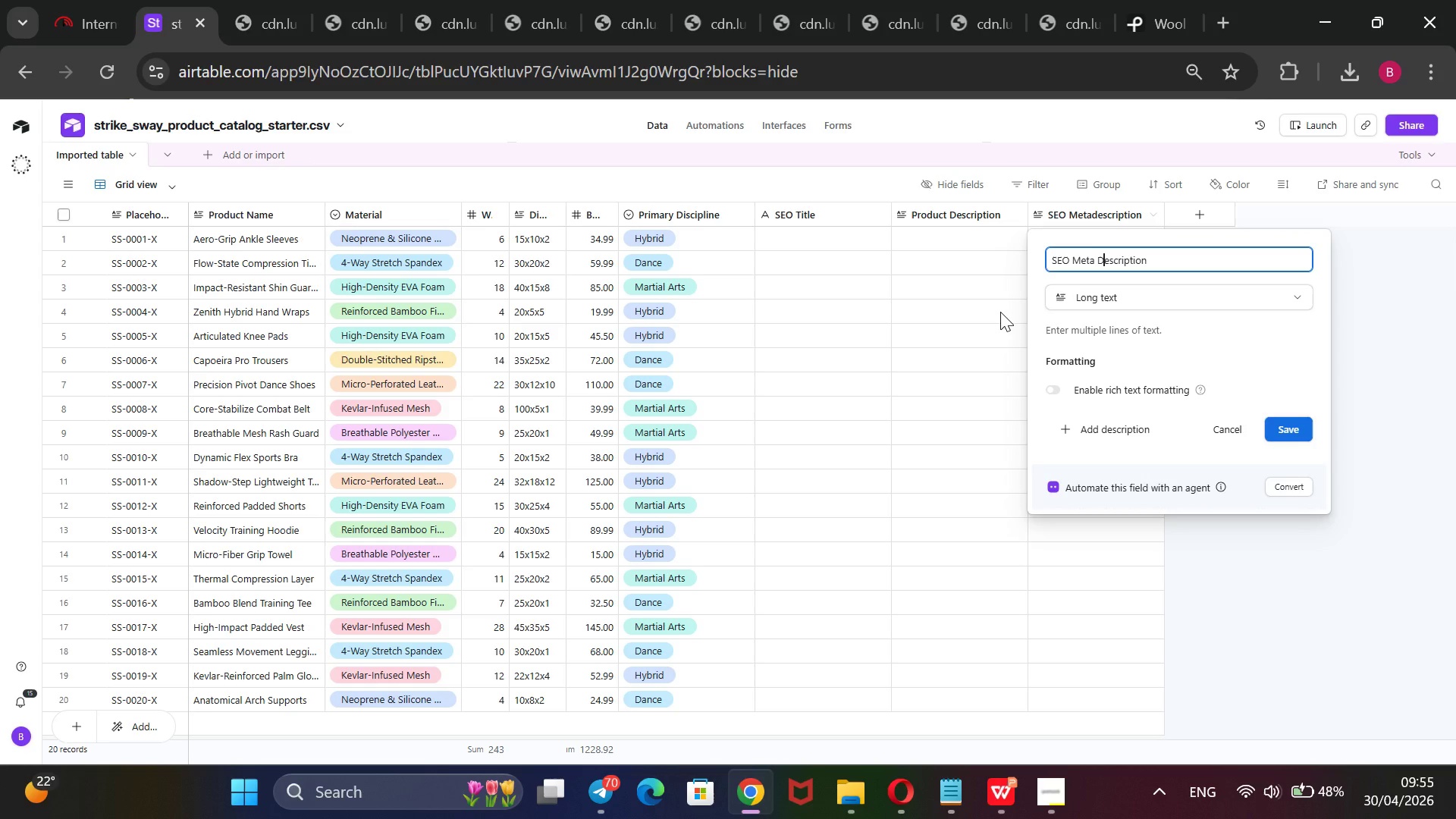 
key(CapsLock)
 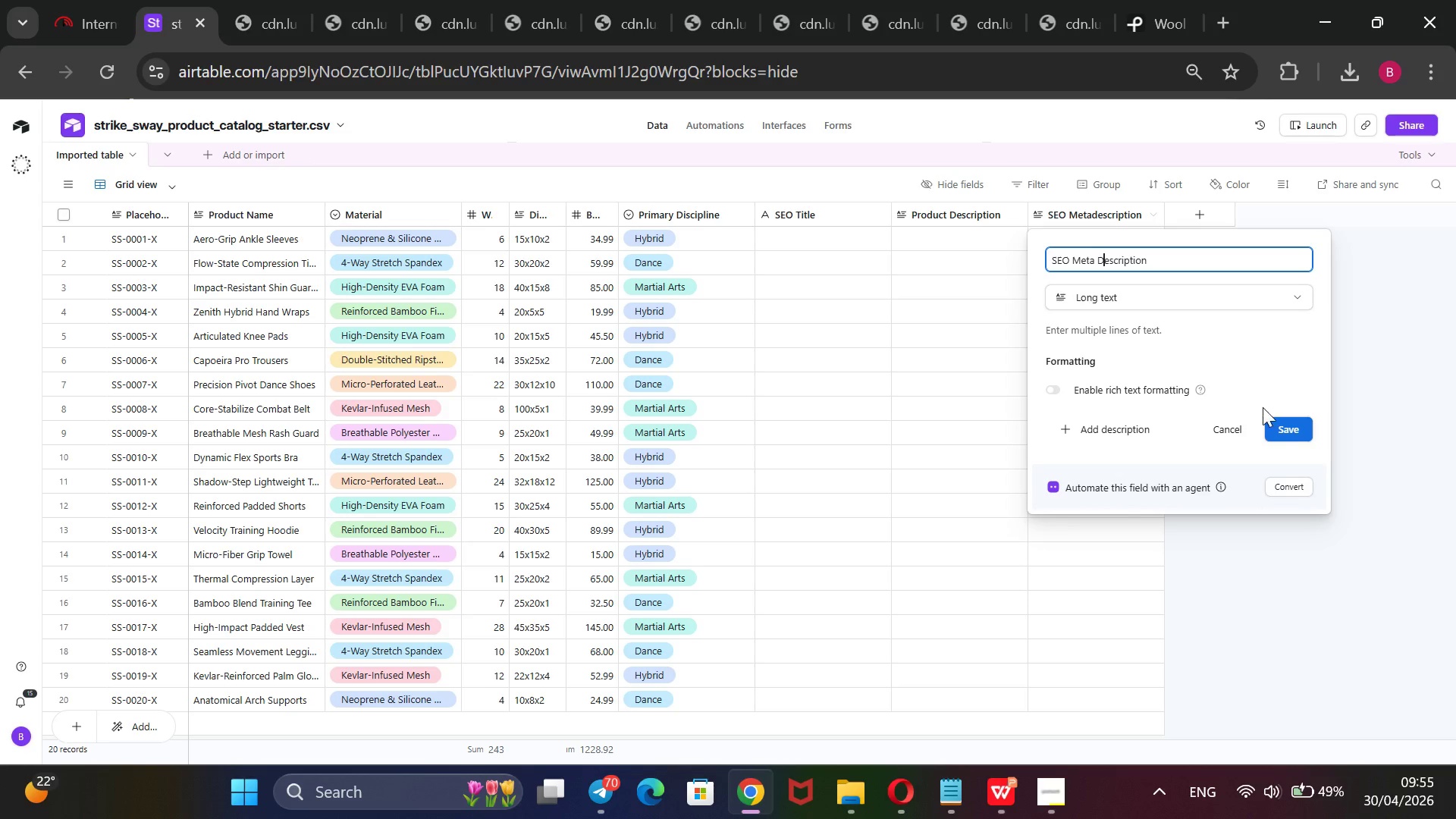 
left_click([1279, 425])
 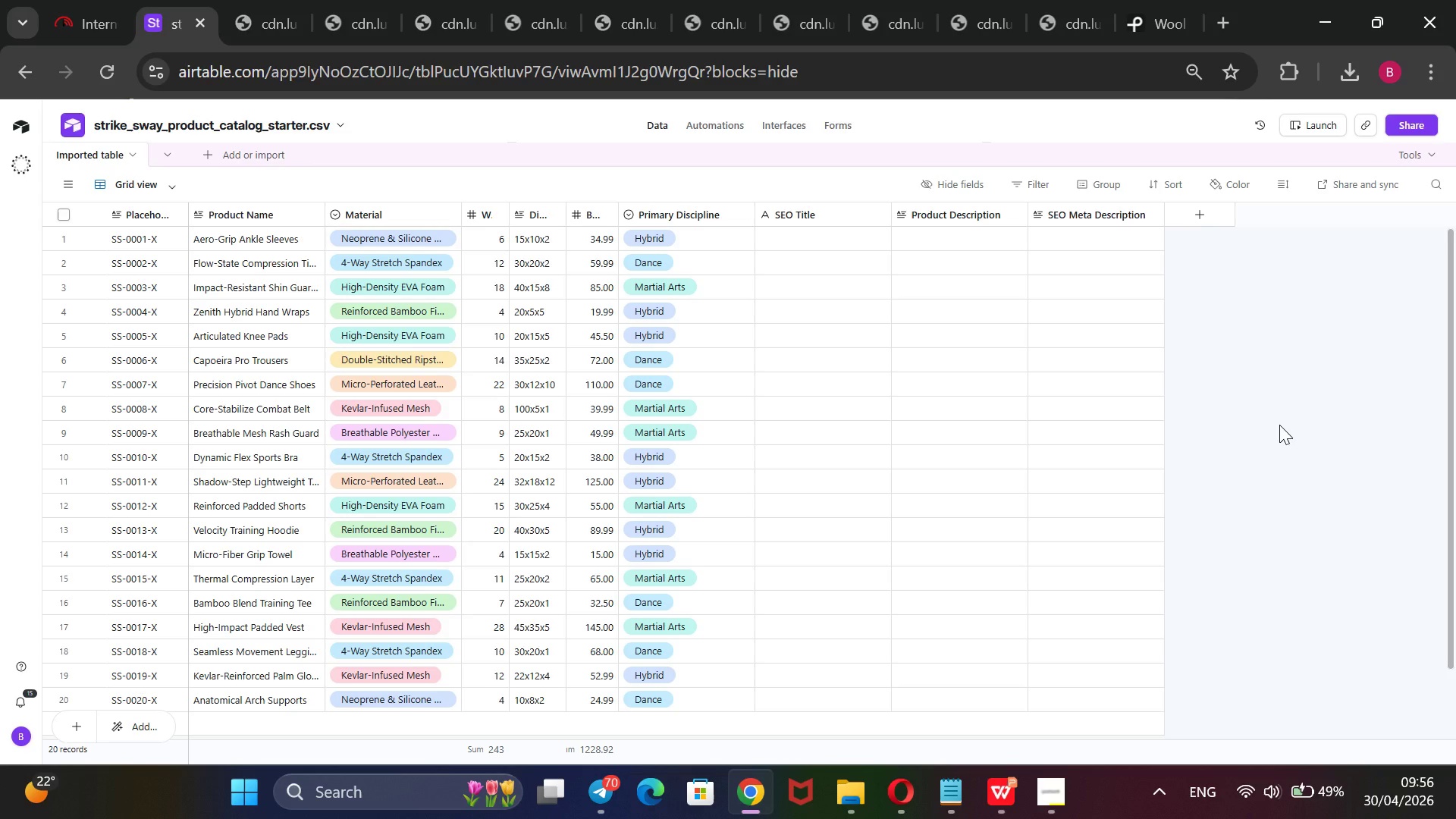 
wait(21.39)
 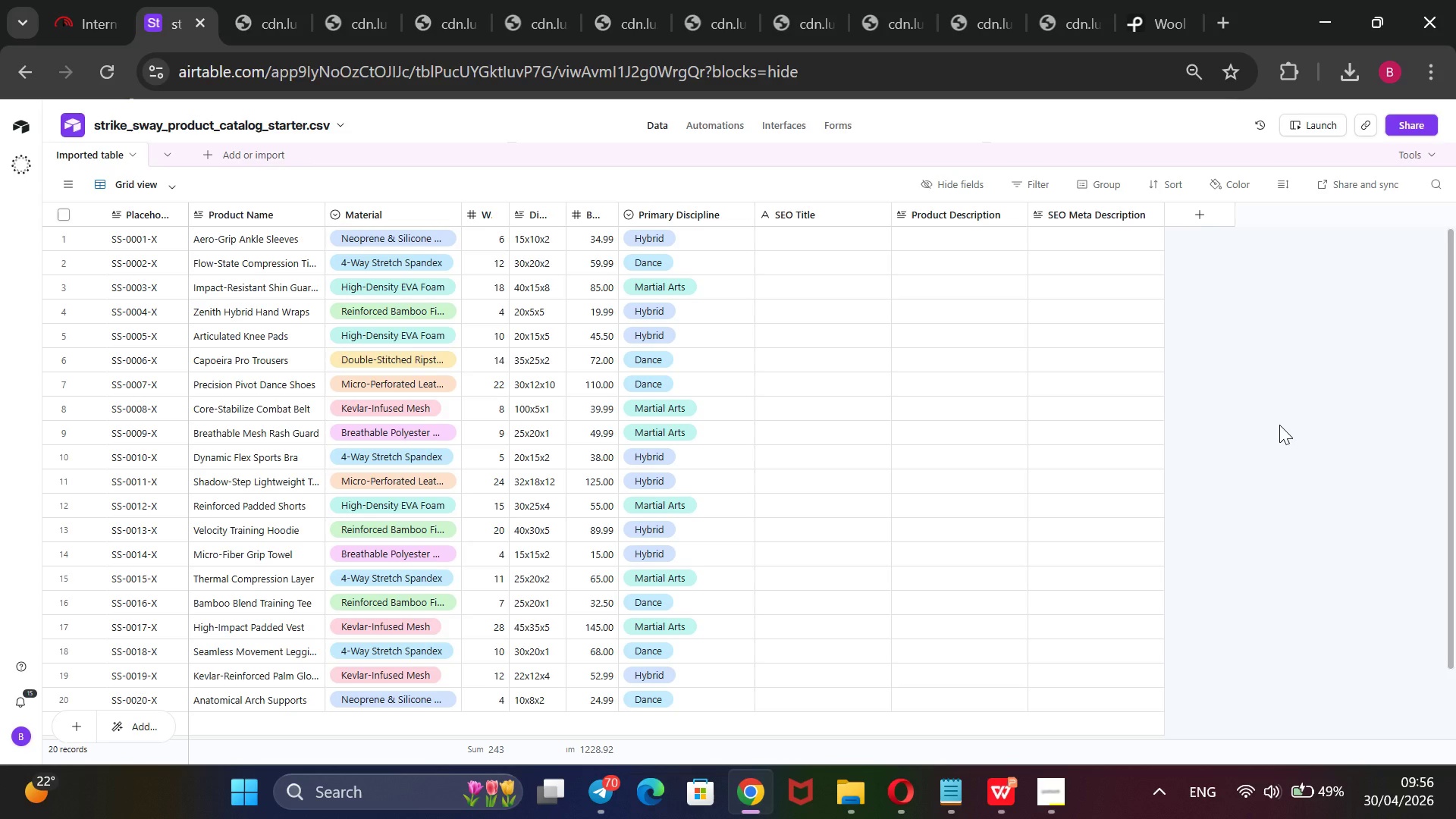 
left_click([786, 237])
 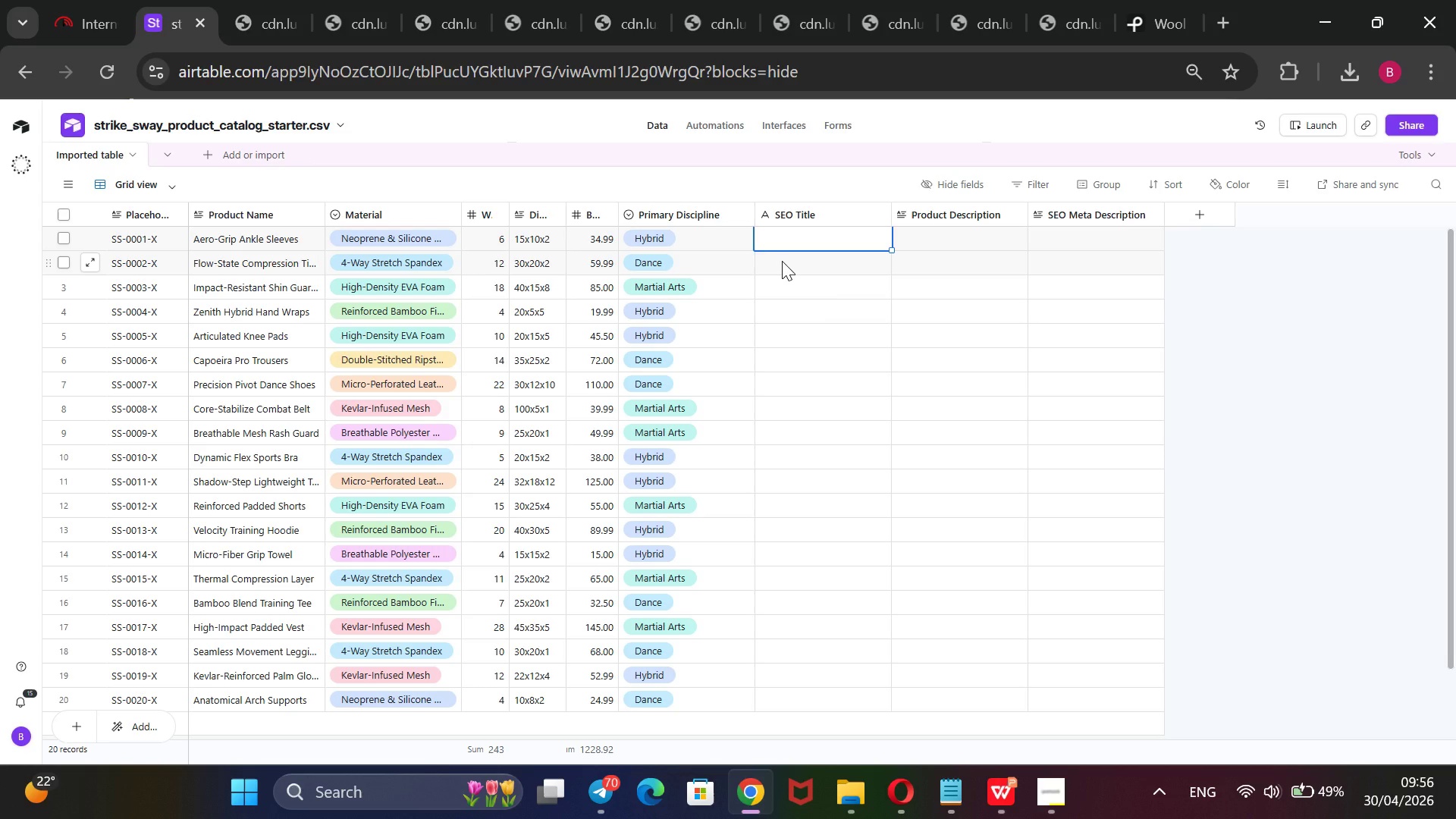 
wait(40.17)
 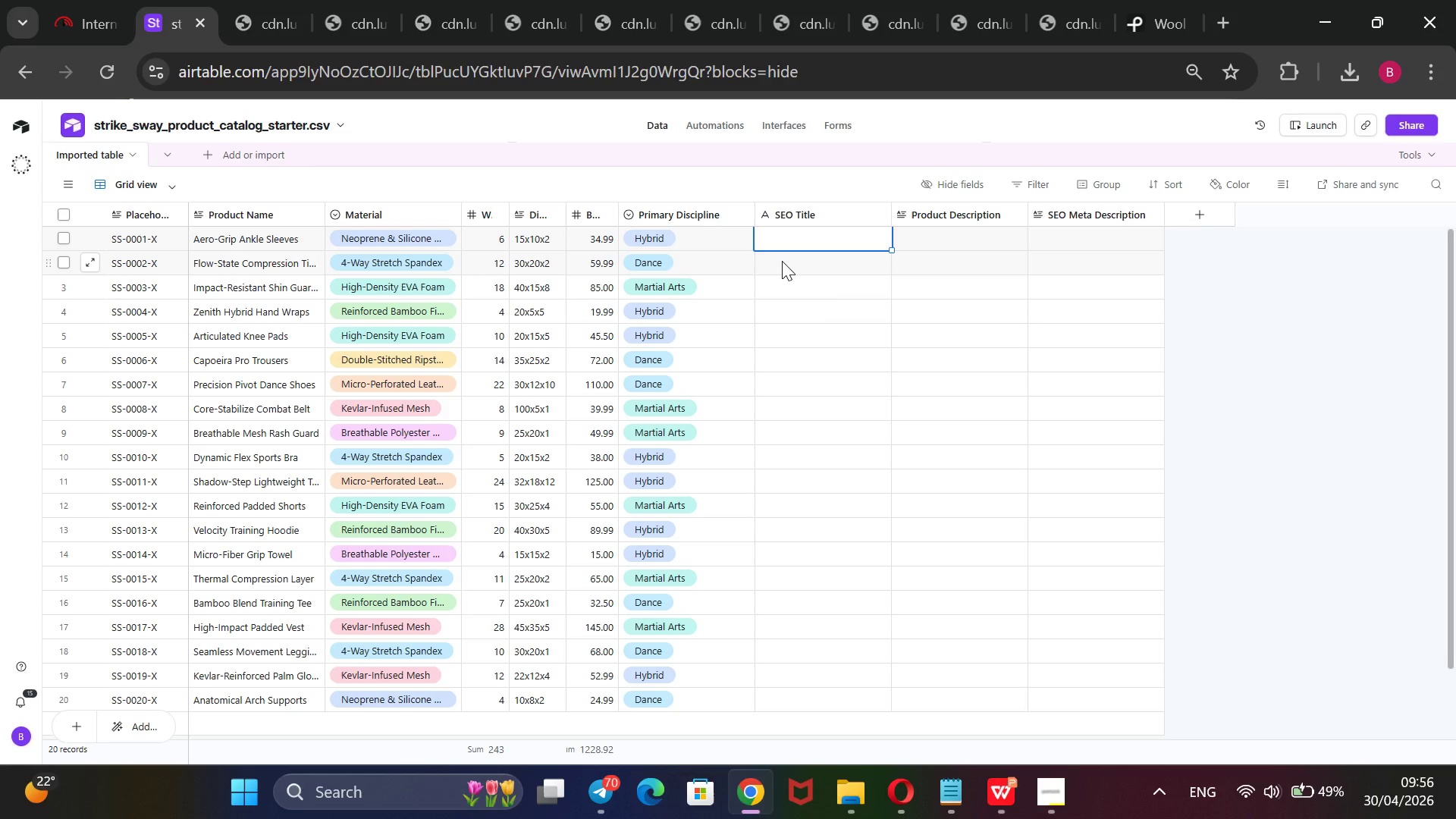 
type(Aero-Grip Hybrid Ankle Sleeves-)
key(Backspace)
type( -Secure Support for Dance & Combat)
 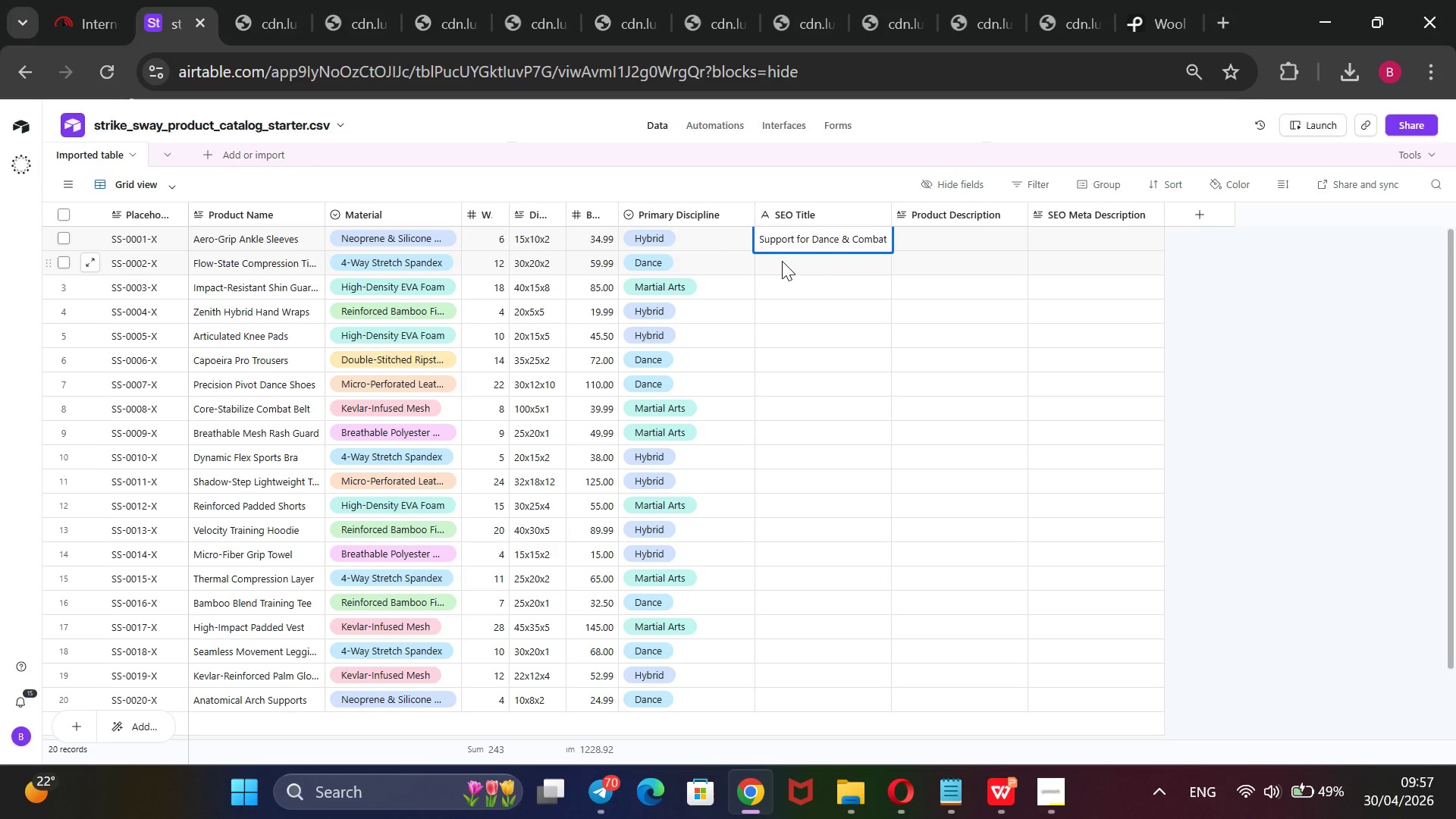 
key(Enter)
 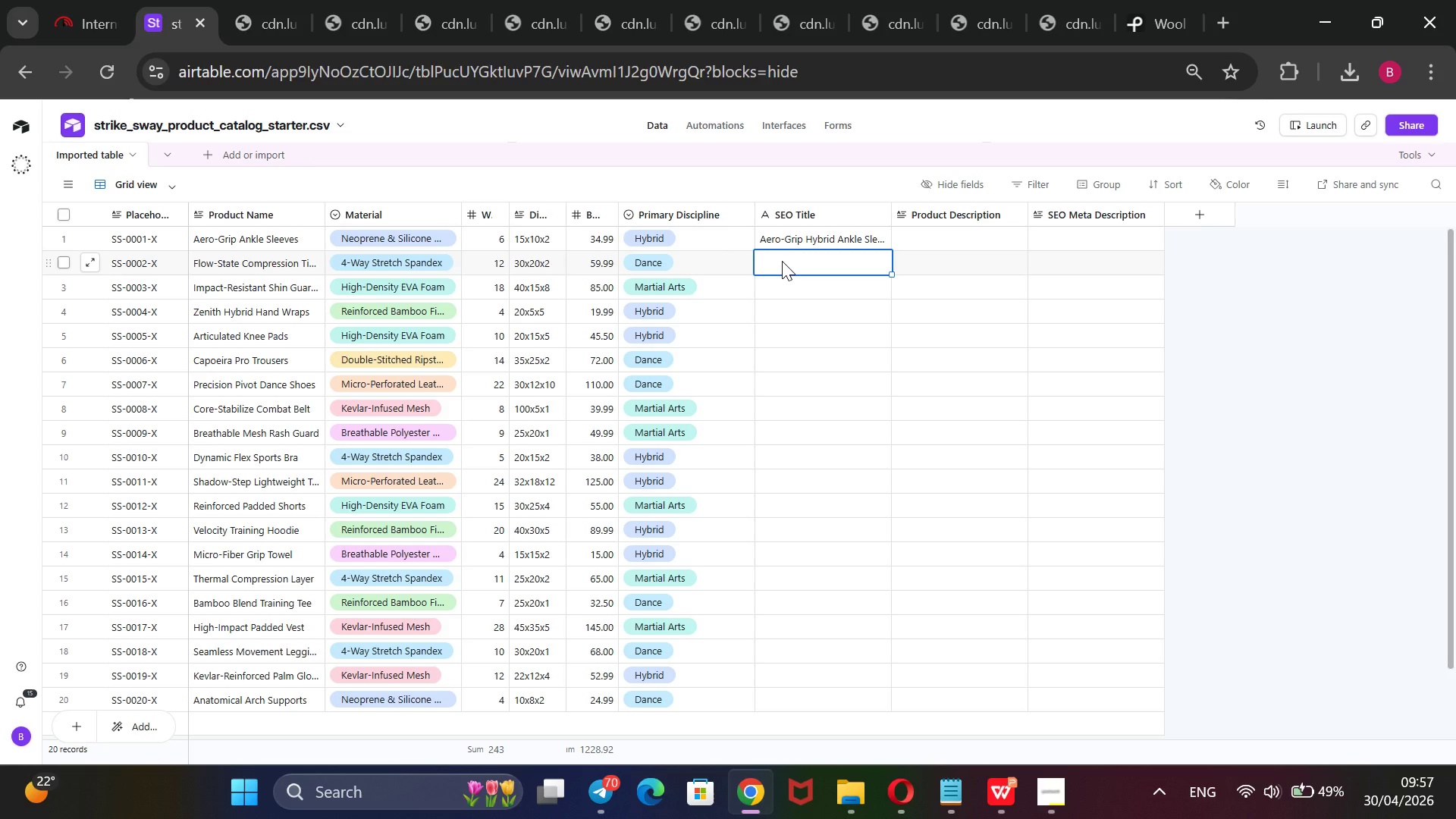 
type(Flow-State Compression Tights -Flexible Endurance for Hybrid Athleted)
key(Backspace)
type(s)
 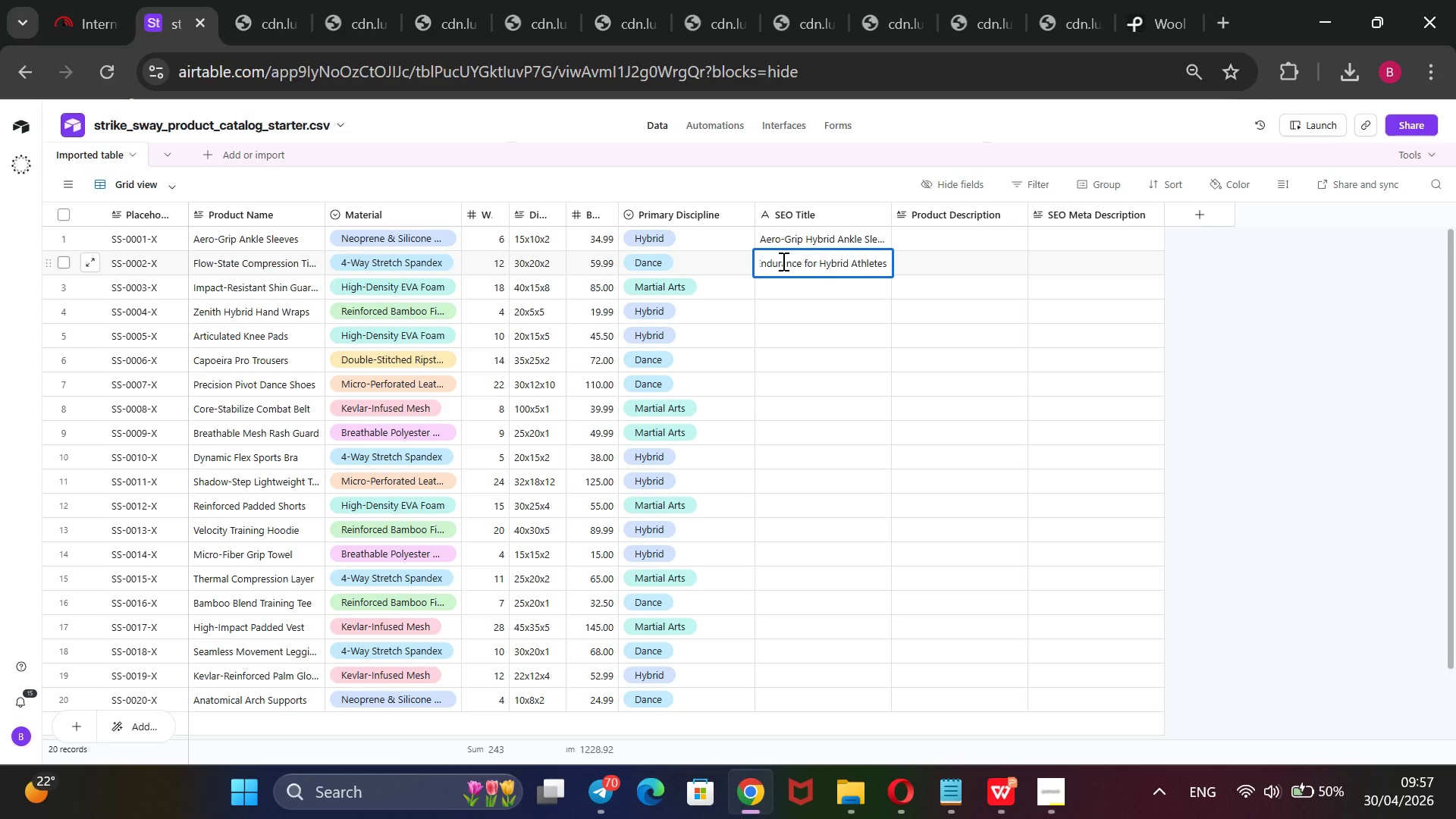 
key(Enter)
 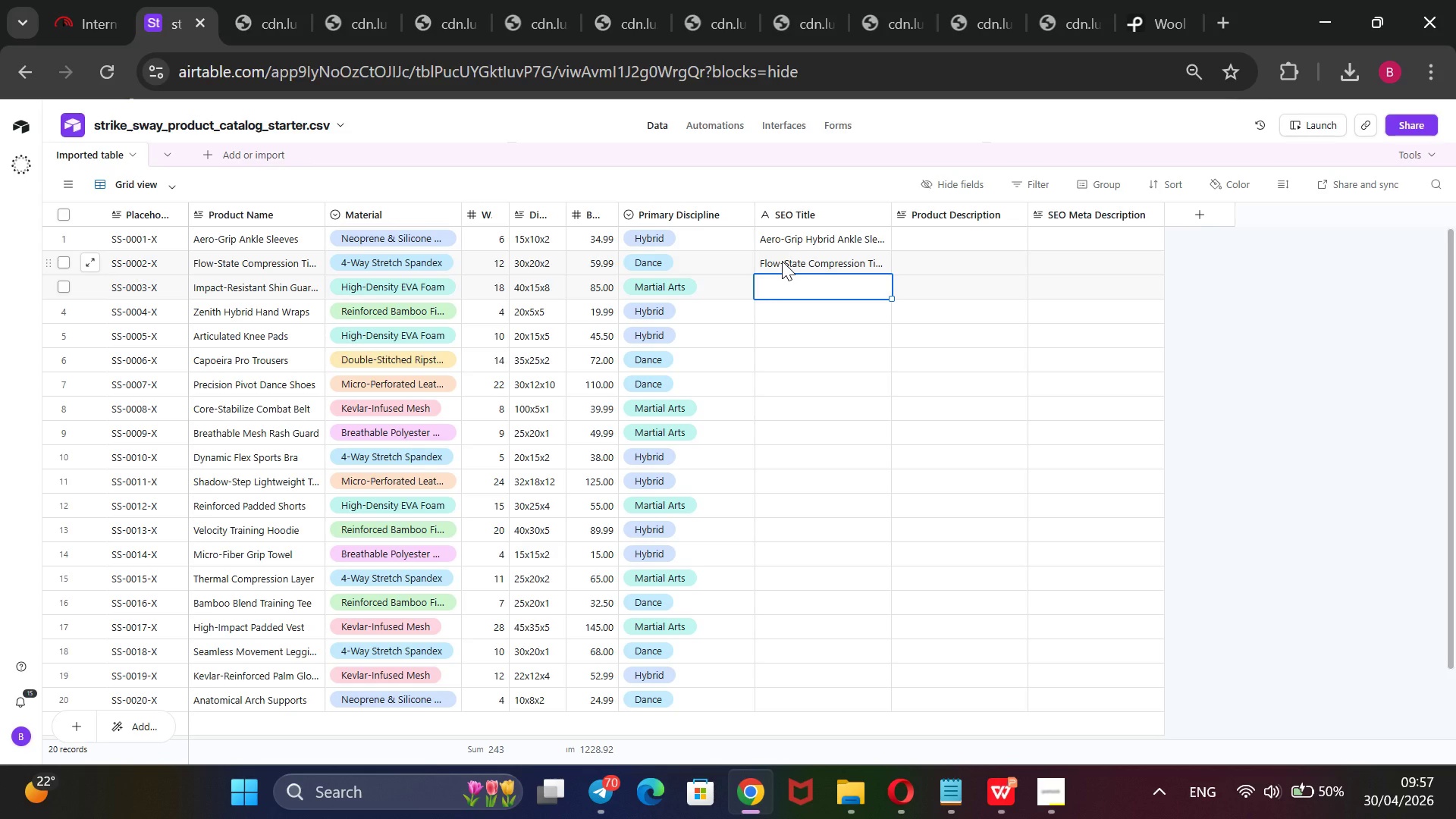 
type(Impact-Resistanc)
key(Backspace)
type(t s)
key(Backspace)
type(Shin Guards -Protective Mobility for Marit)
key(Backspace)
key(Backspace)
type(tial Arts )
 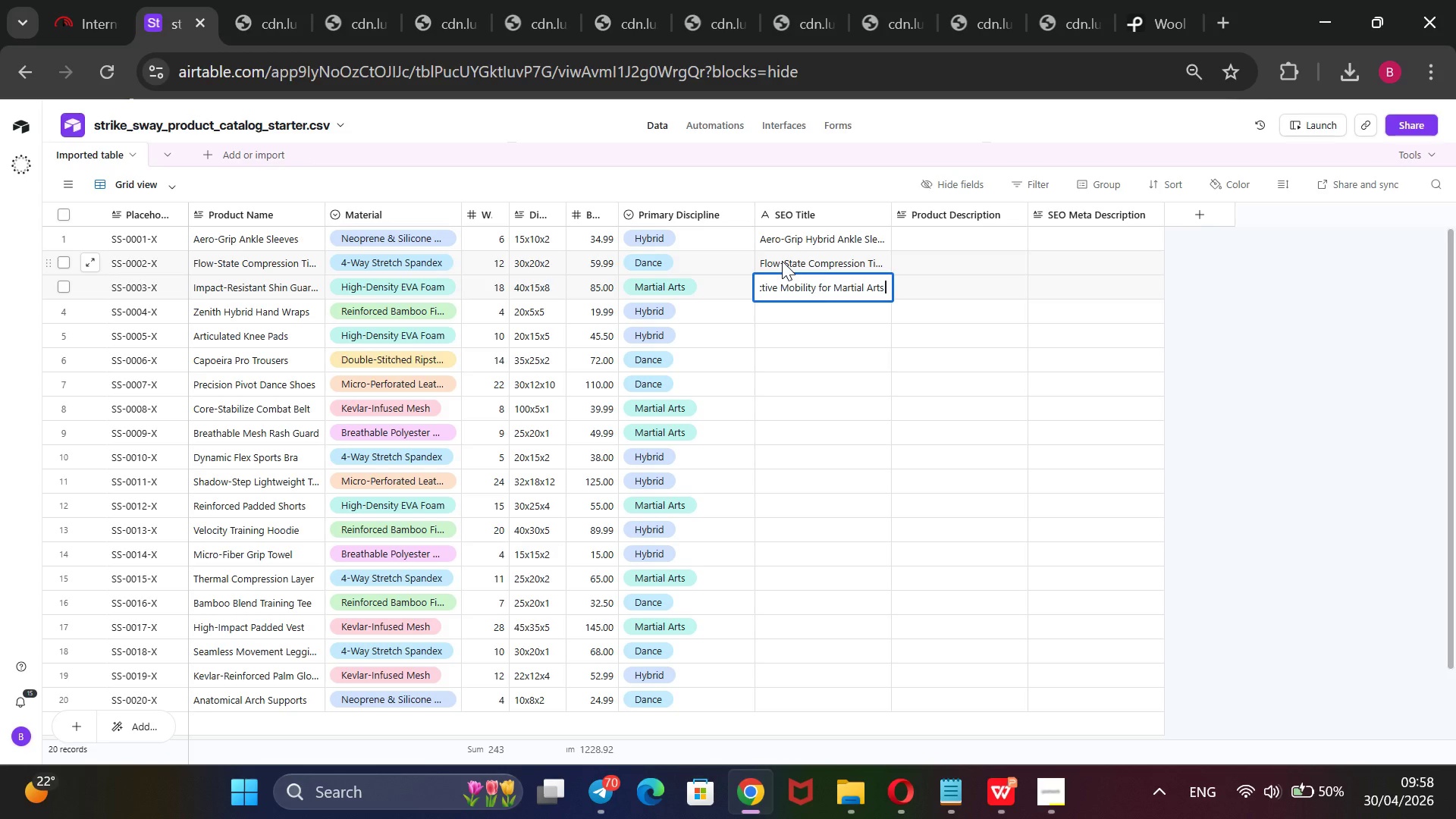 
type(& Dance)
 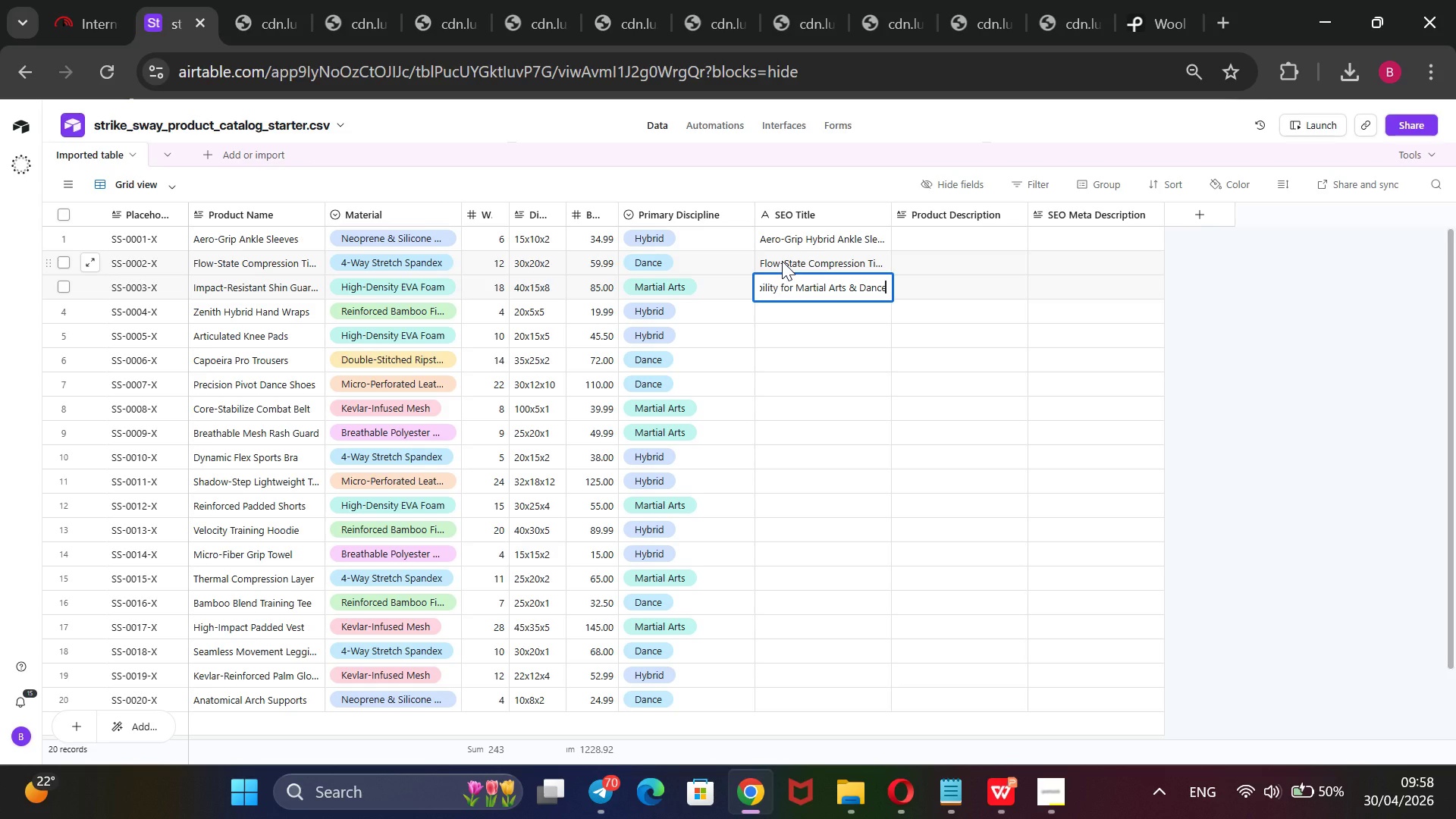 
key(Enter)
 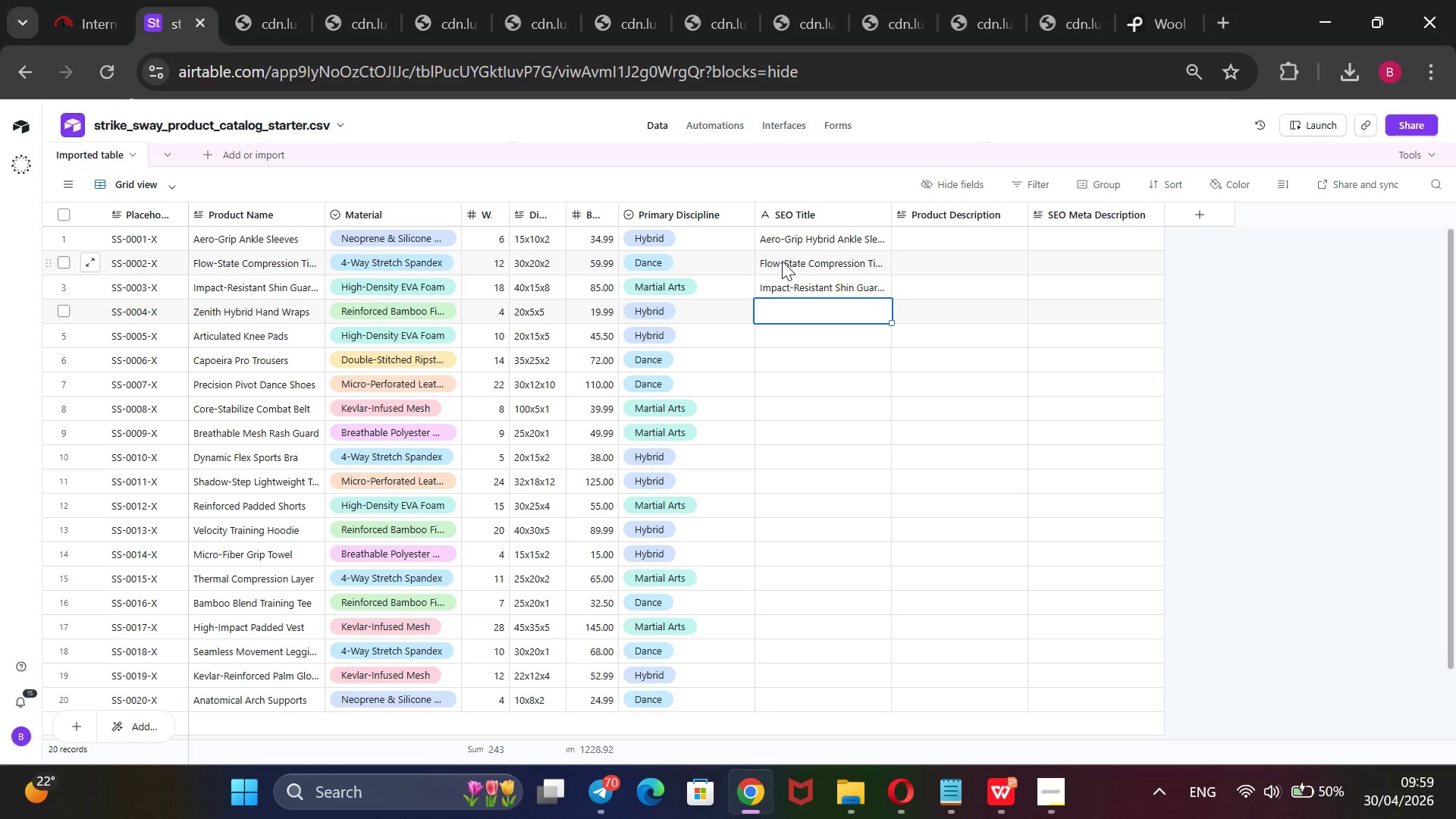 
wait(44.22)
 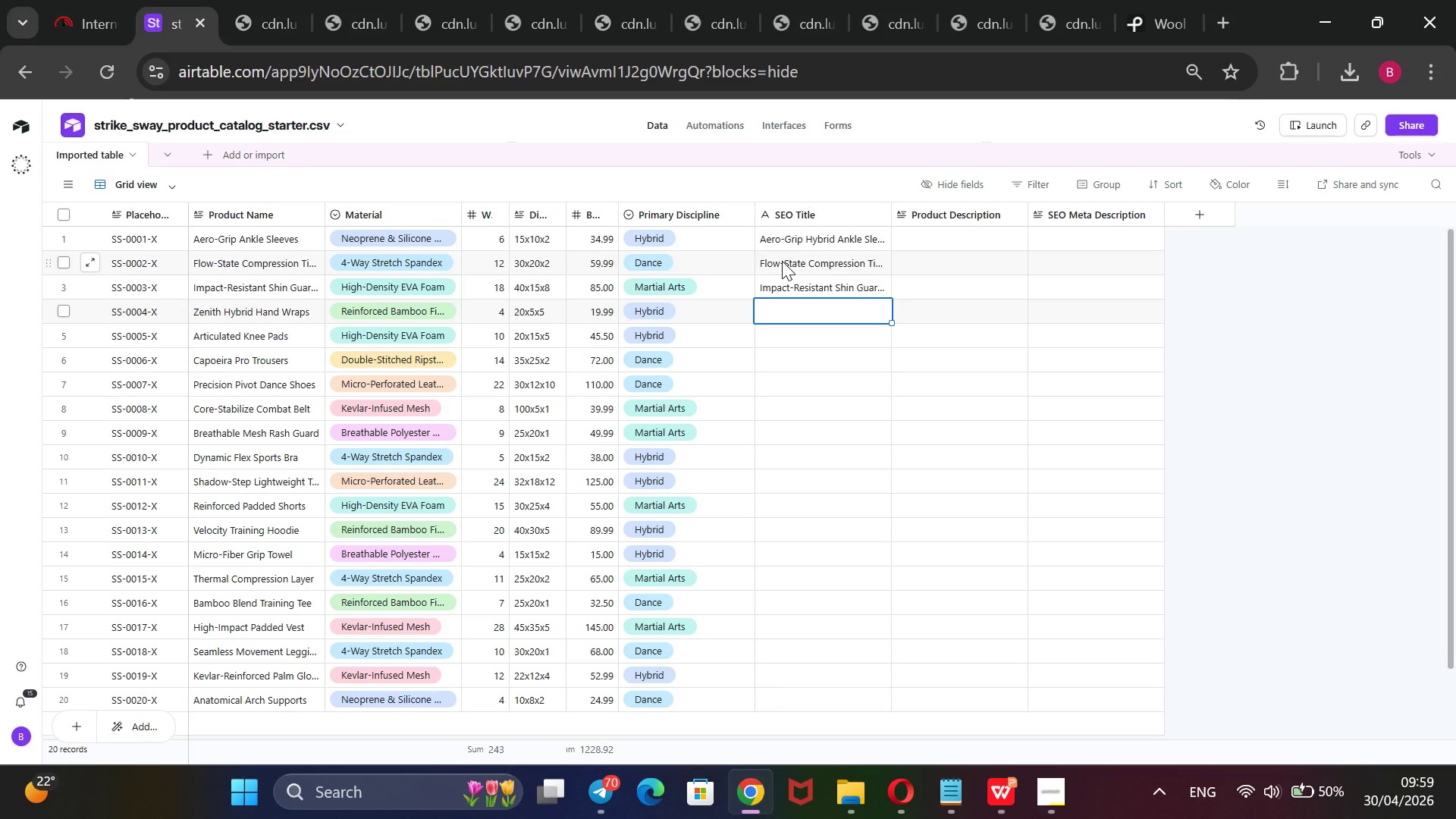 
left_click([1056, 788])